 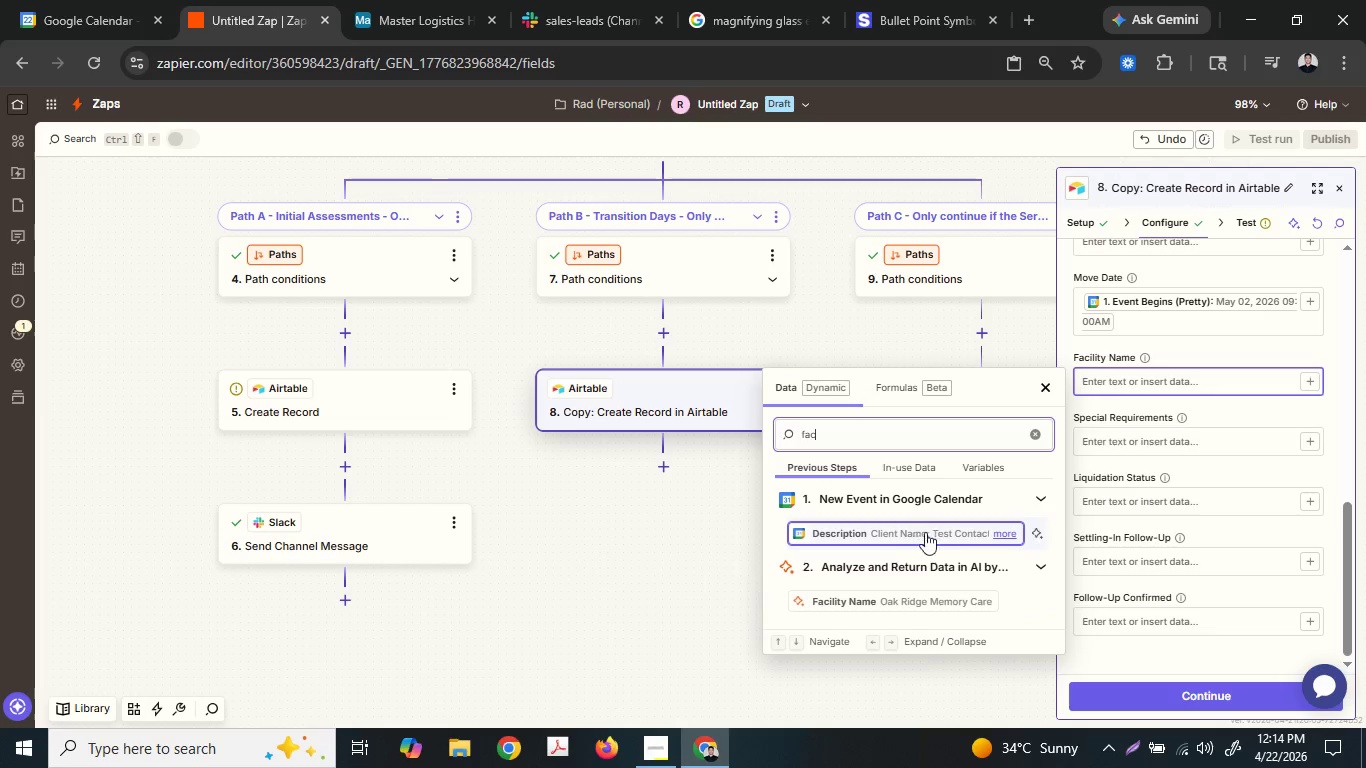 
double_click([916, 596])
 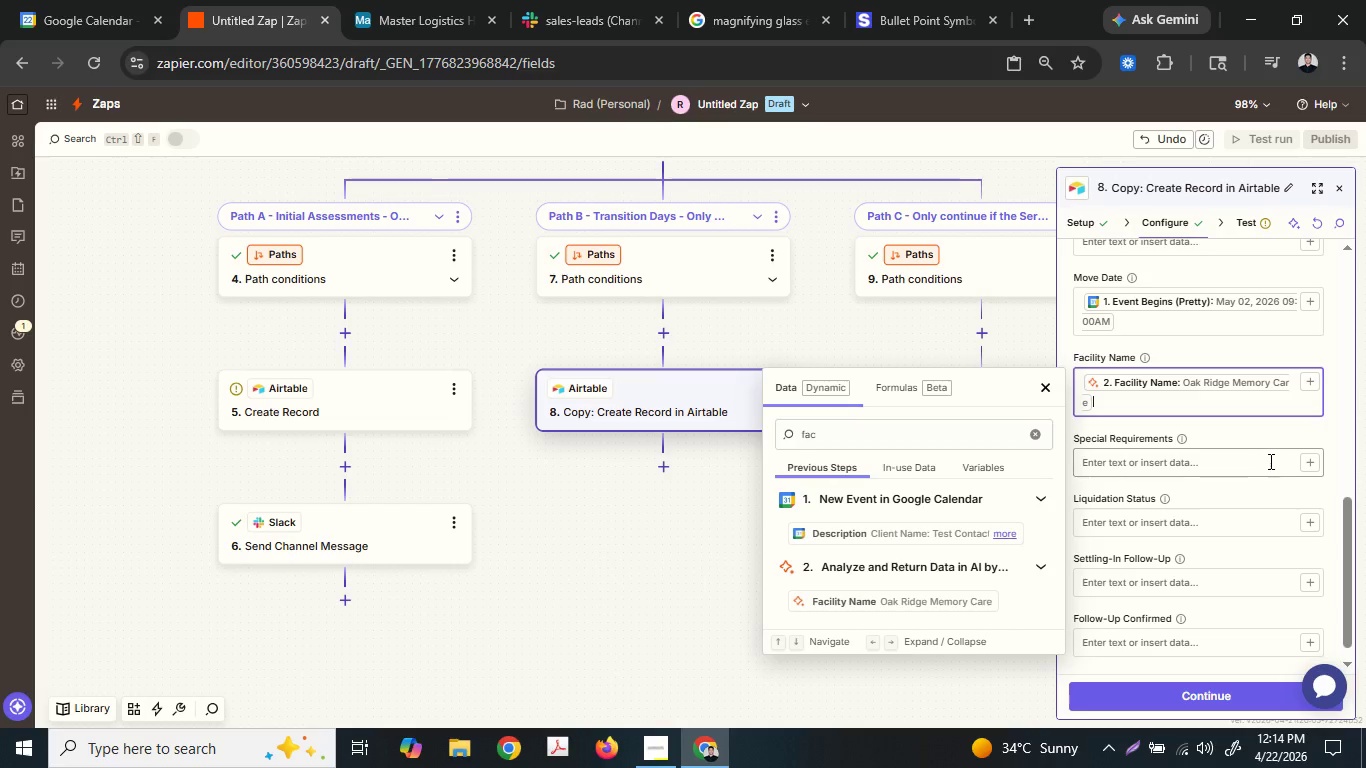 
left_click([1307, 469])
 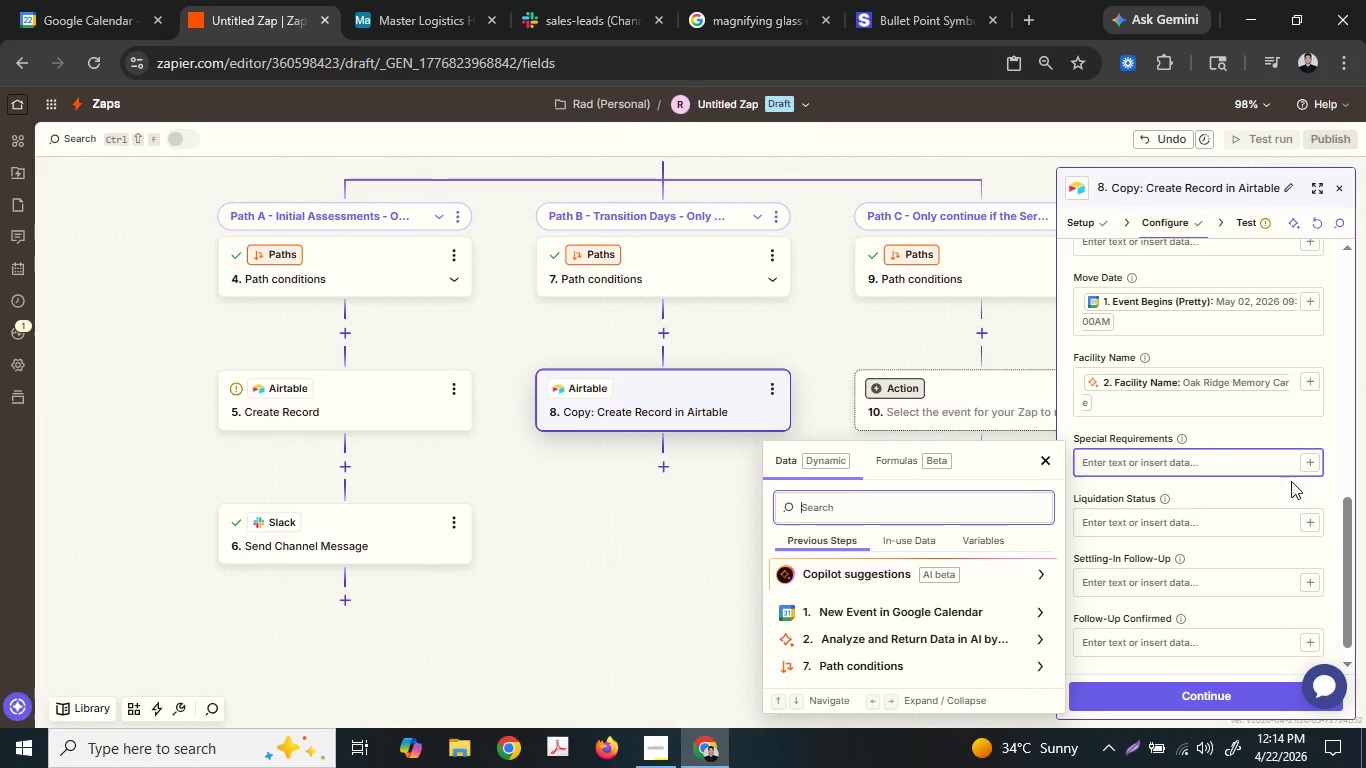 
type(spec)
 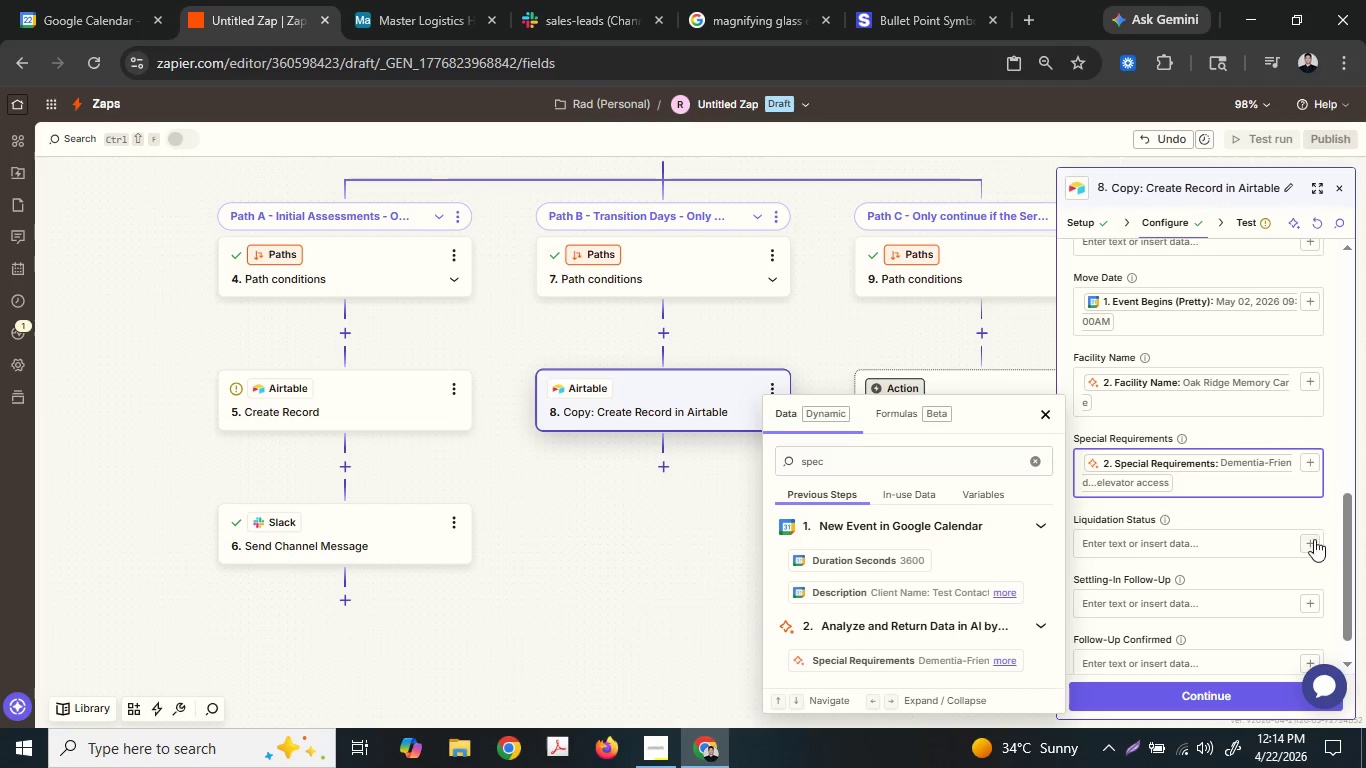 
left_click([1313, 547])
 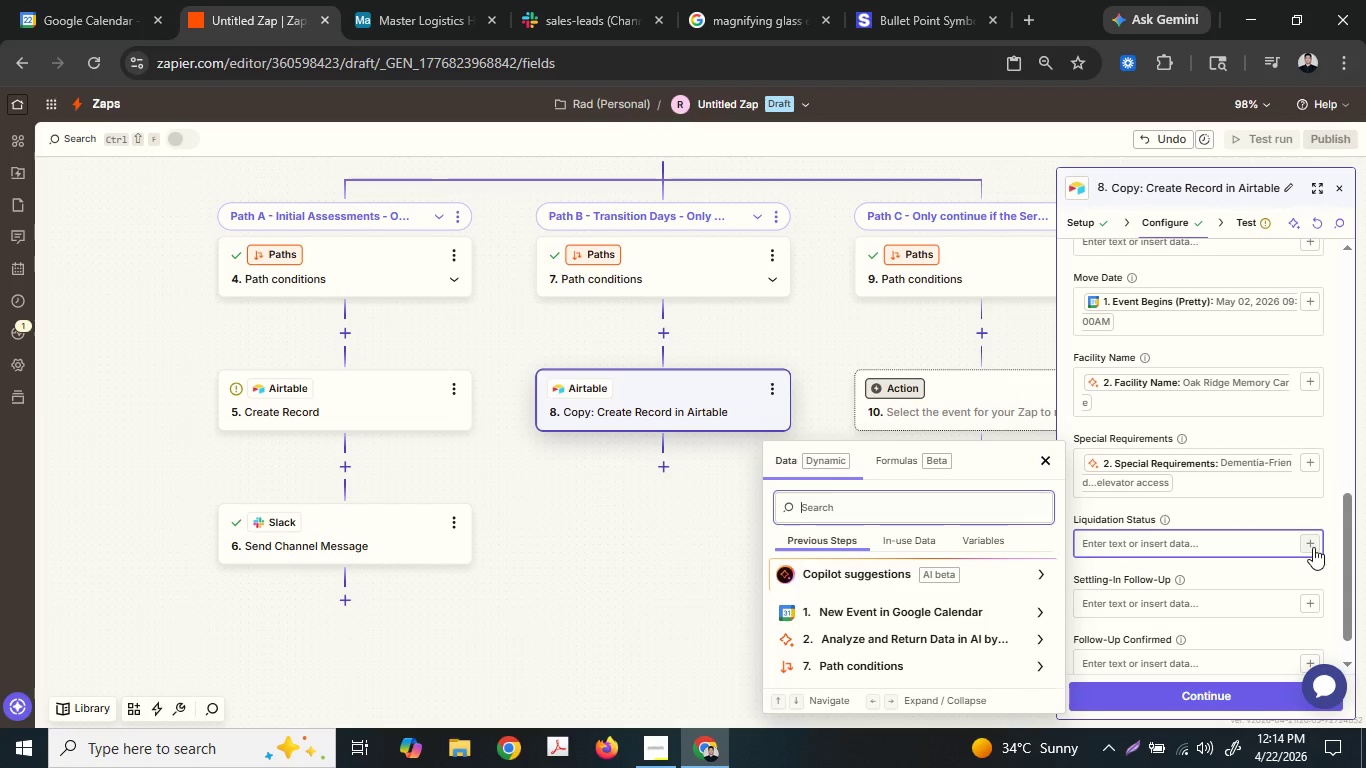 
left_click([1259, 545])
 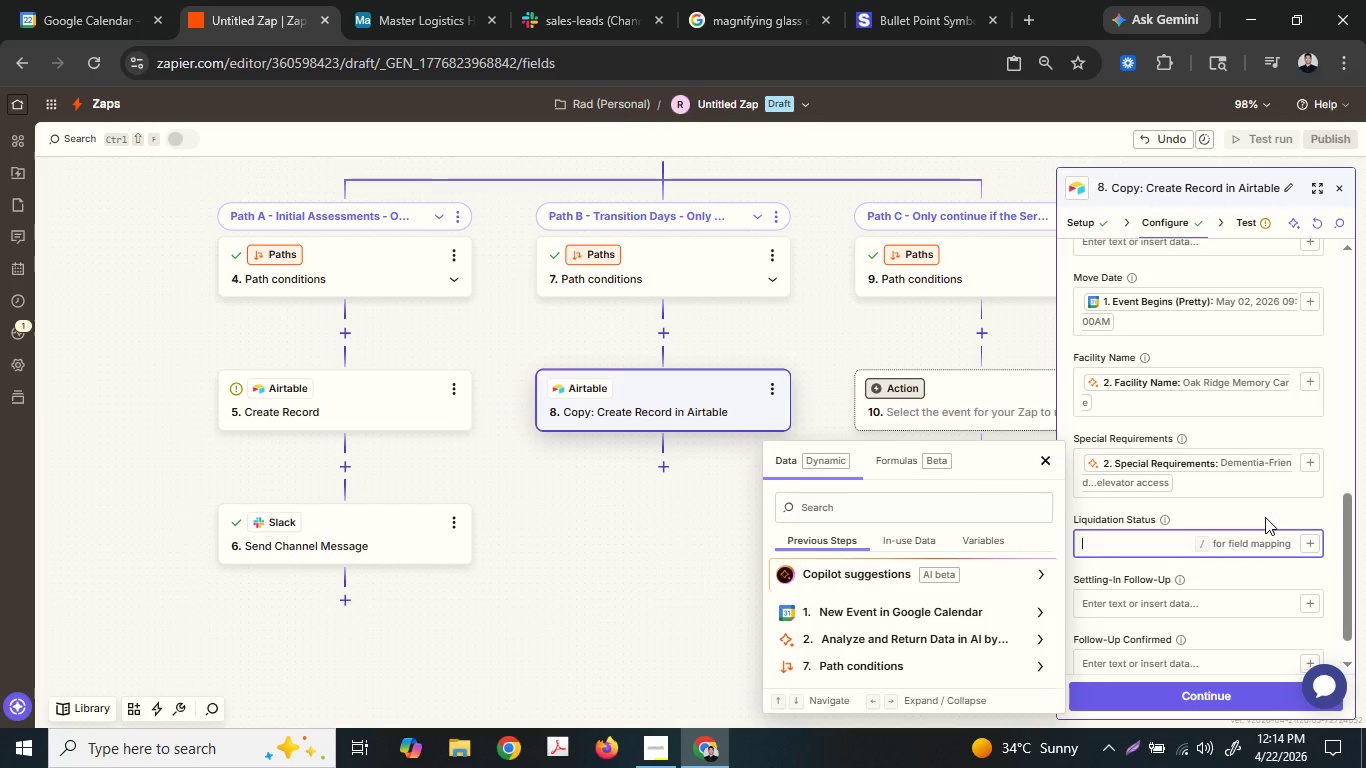 
wait(6.16)
 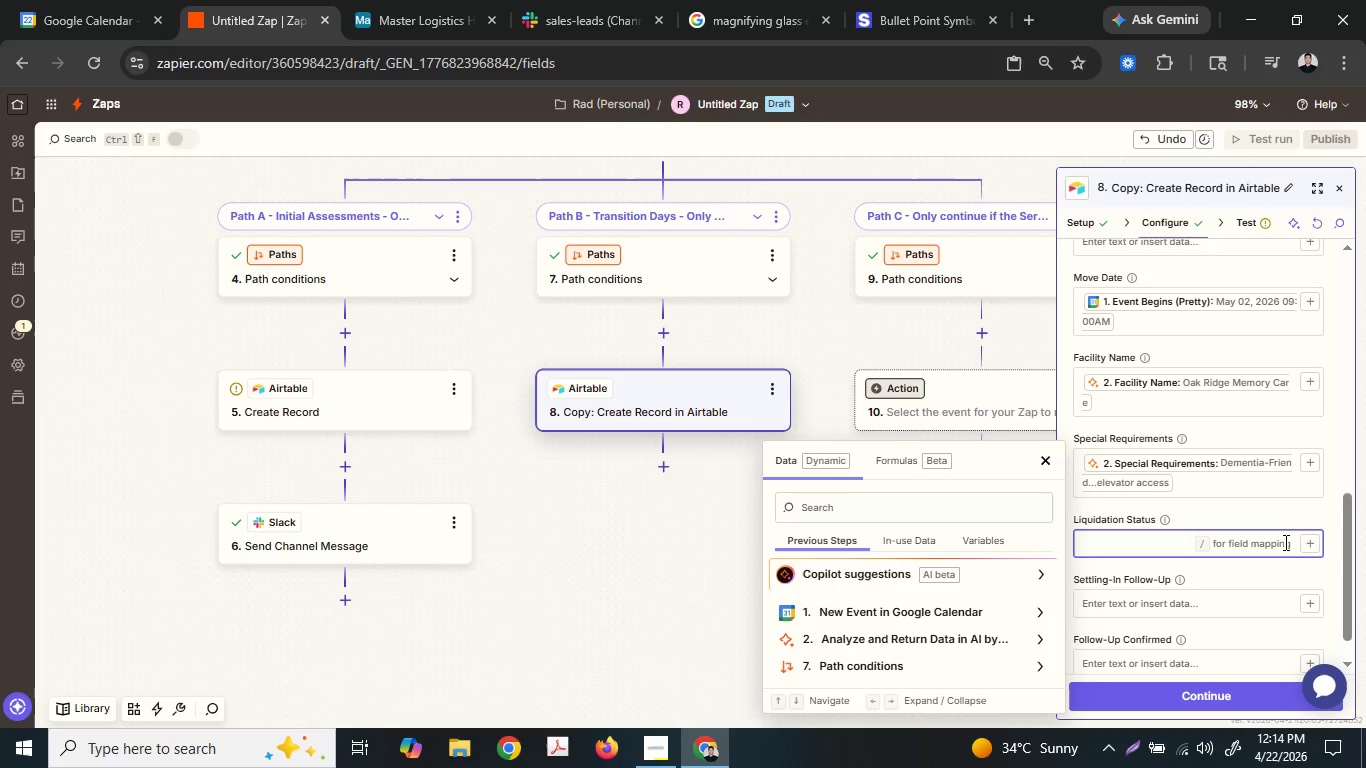 
left_click([569, 0])
 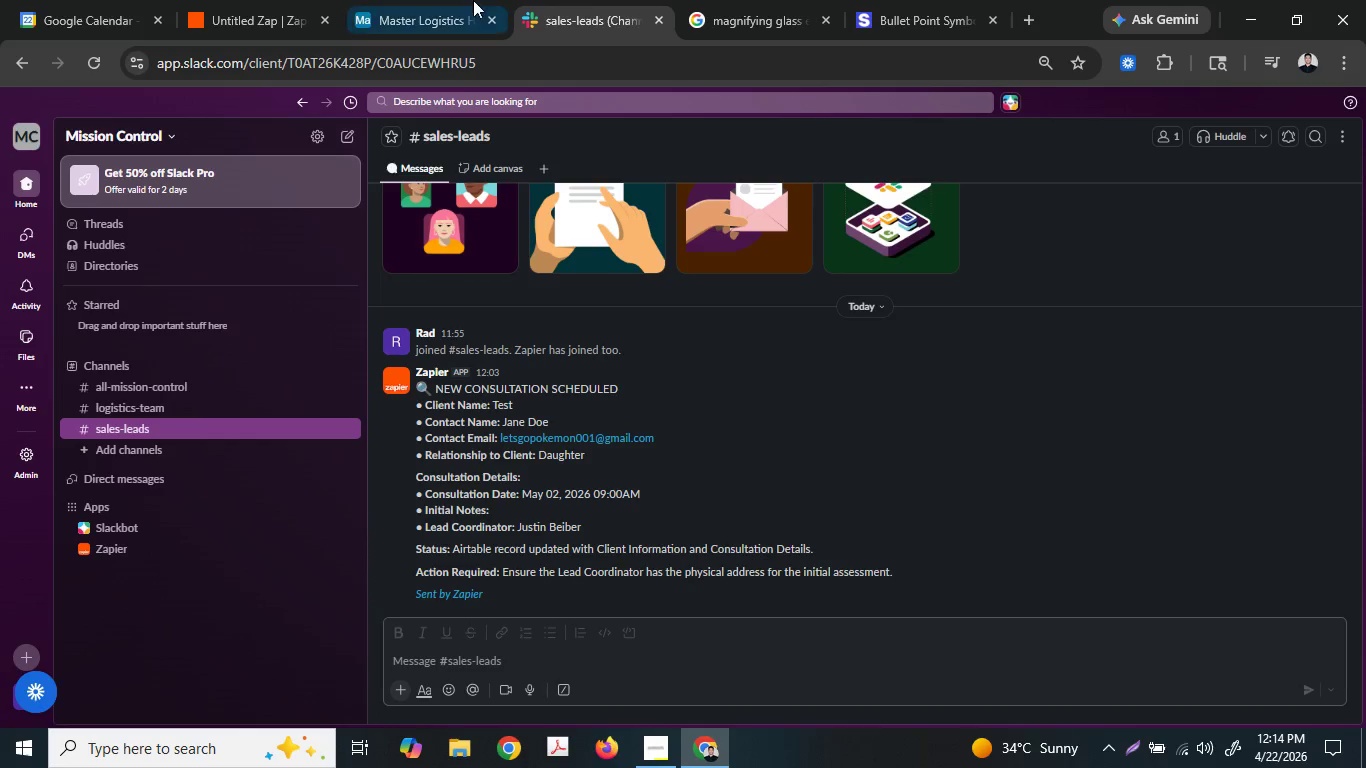 
left_click([469, 0])
 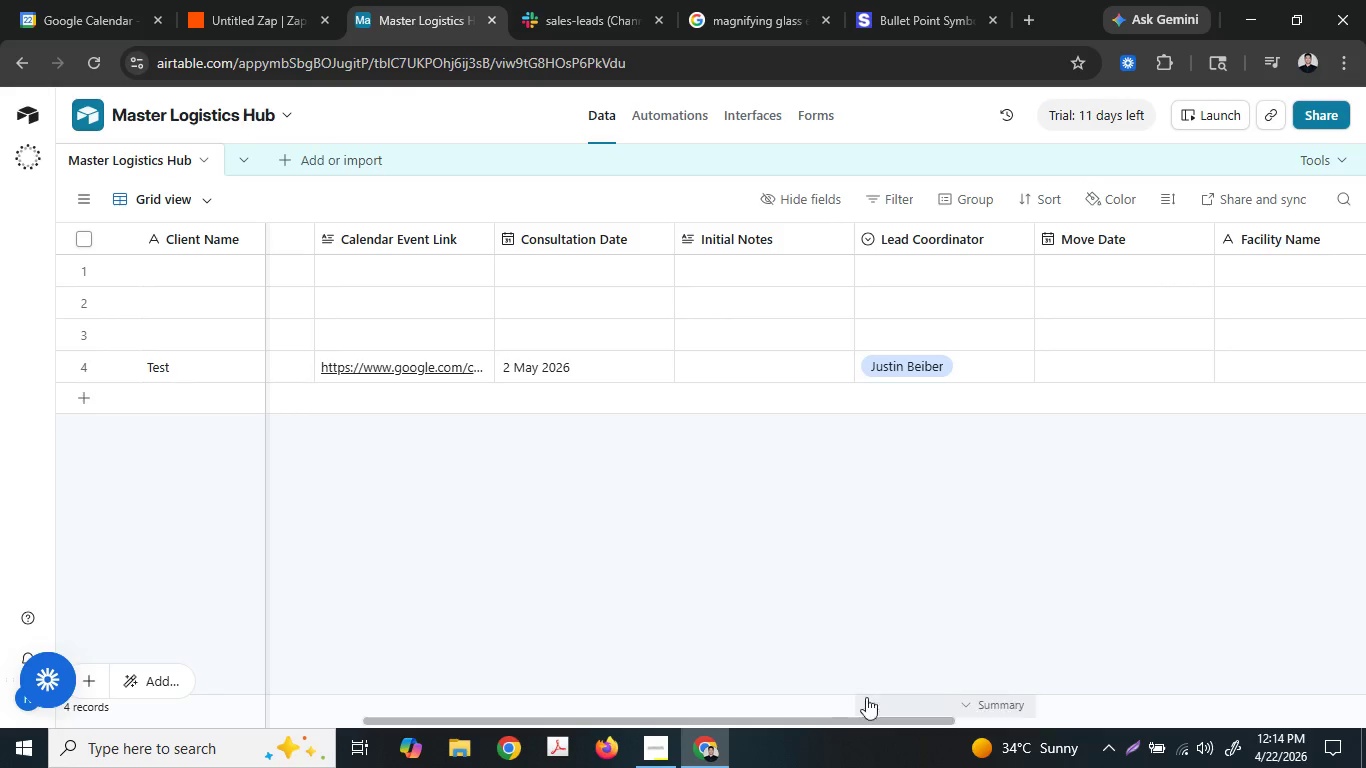 
left_click_drag(start_coordinate=[853, 716], to_coordinate=[1259, 693])
 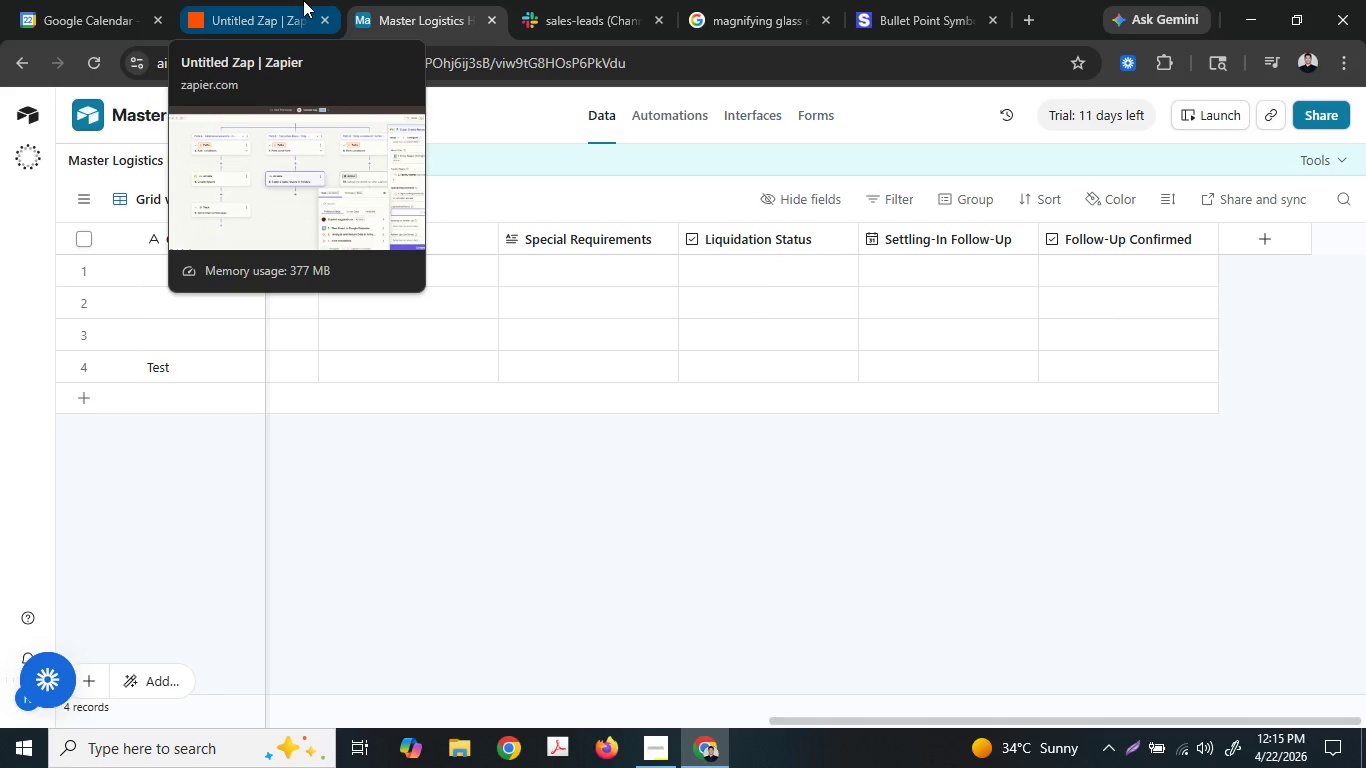 
left_click([303, 0])
 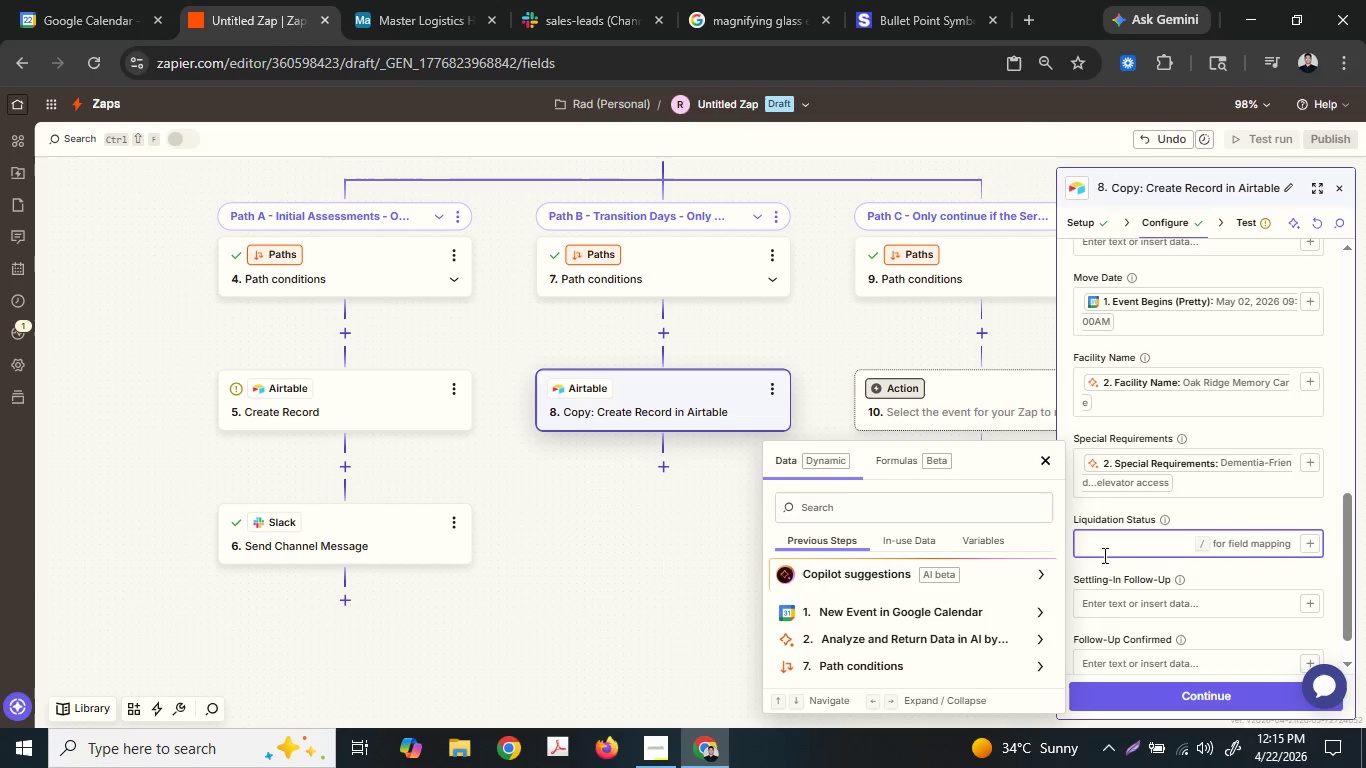 
scroll: coordinate [1111, 545], scroll_direction: down, amount: 2.0
 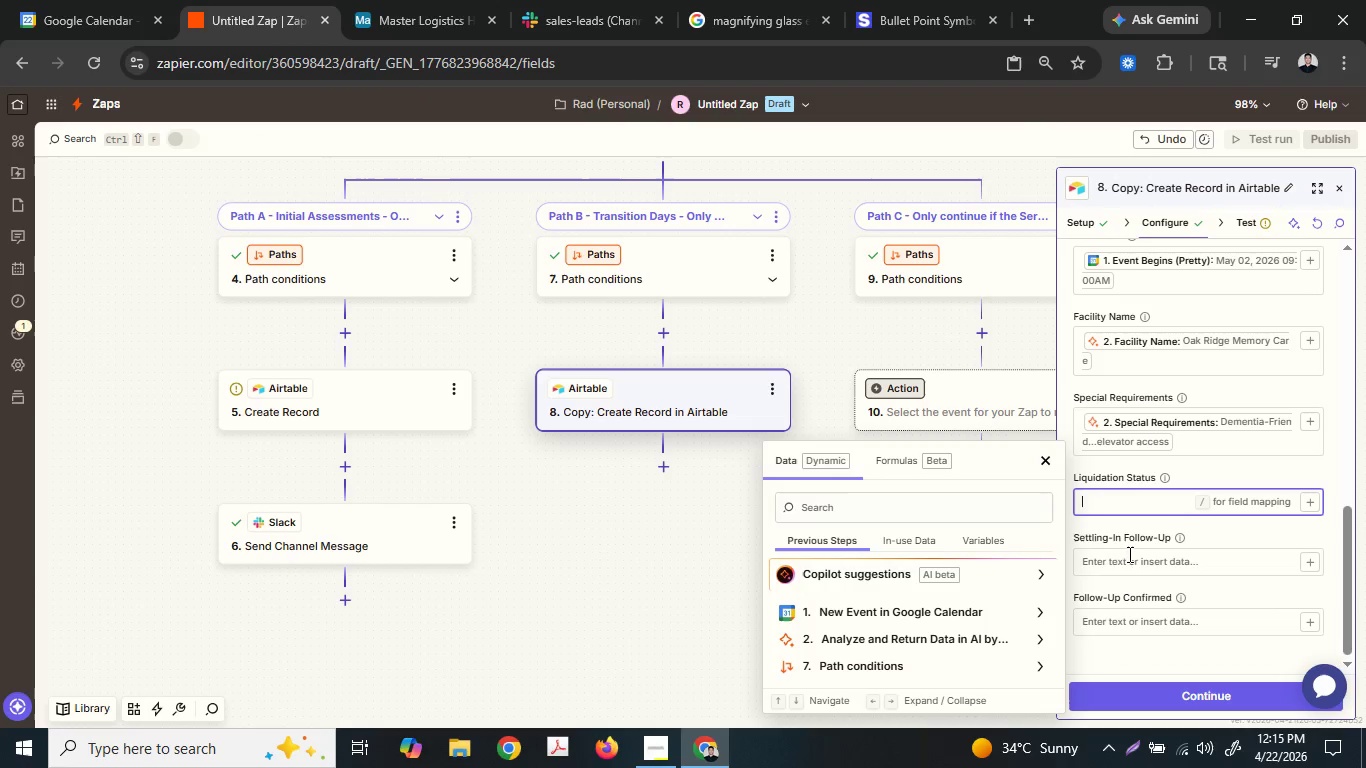 
left_click([1130, 560])
 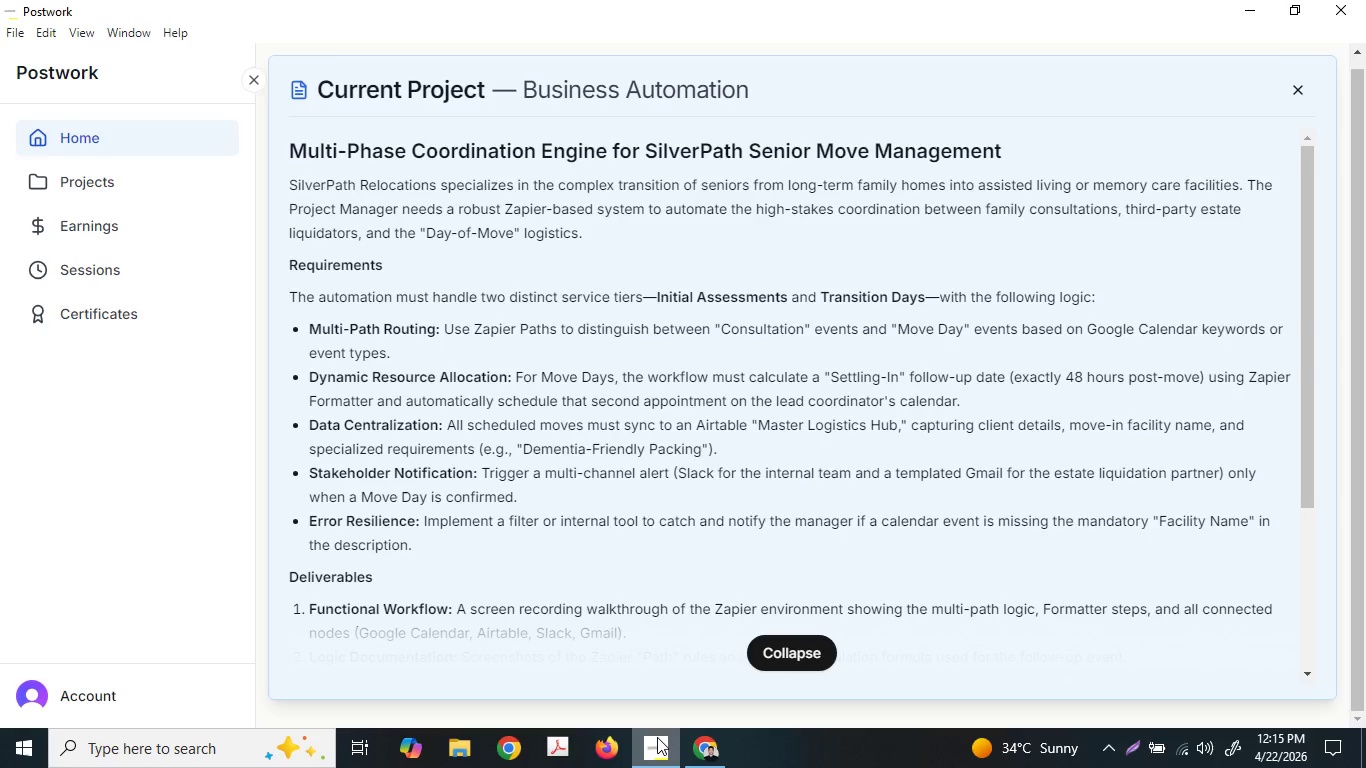 
wait(20.78)
 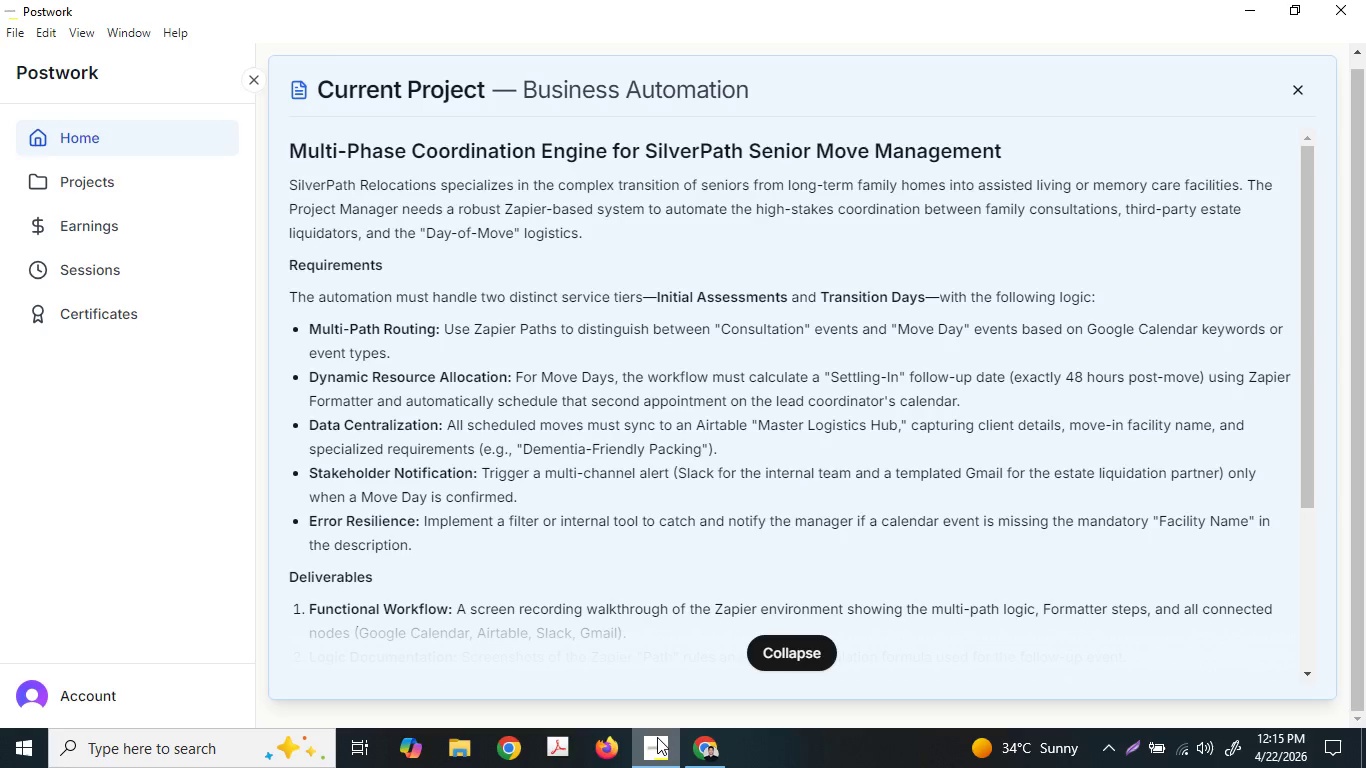 
scroll: coordinate [1180, 556], scroll_direction: down, amount: 1.0
 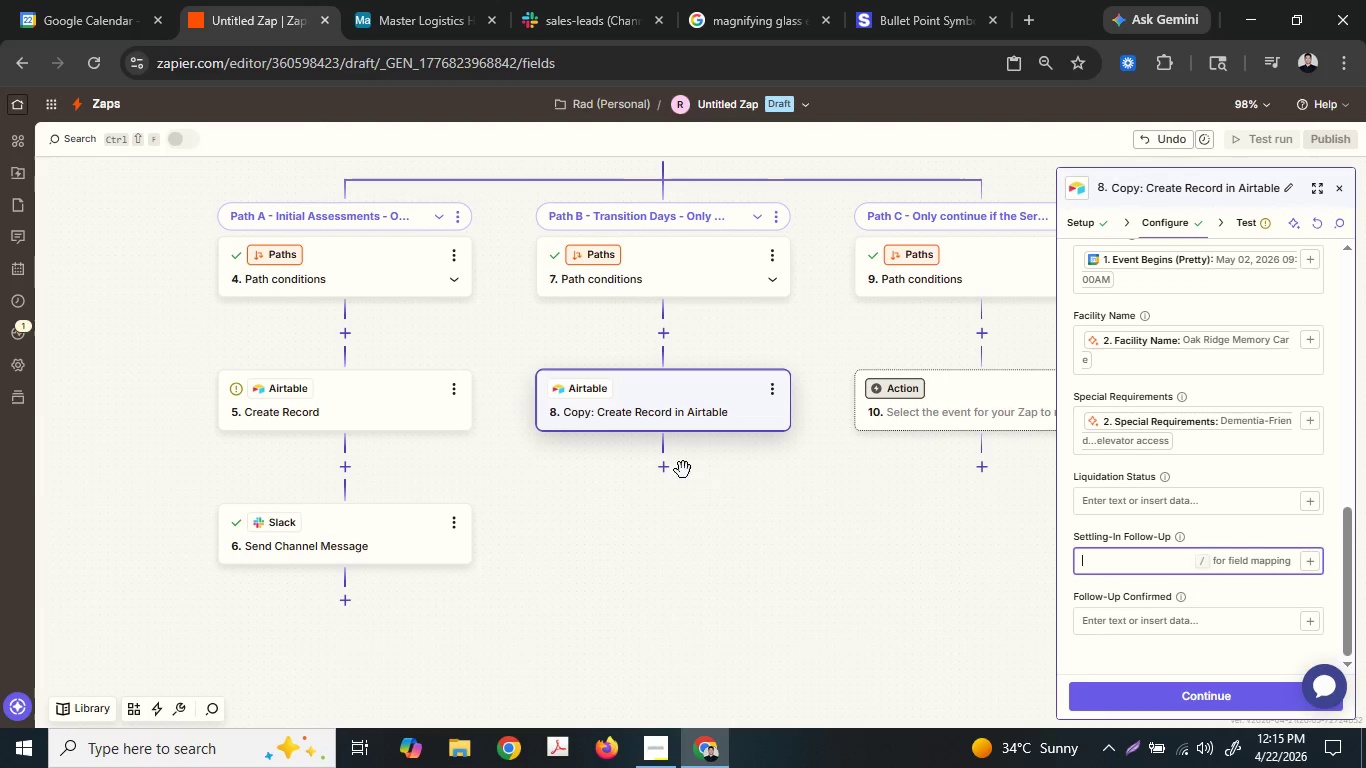 
left_click([682, 401])
 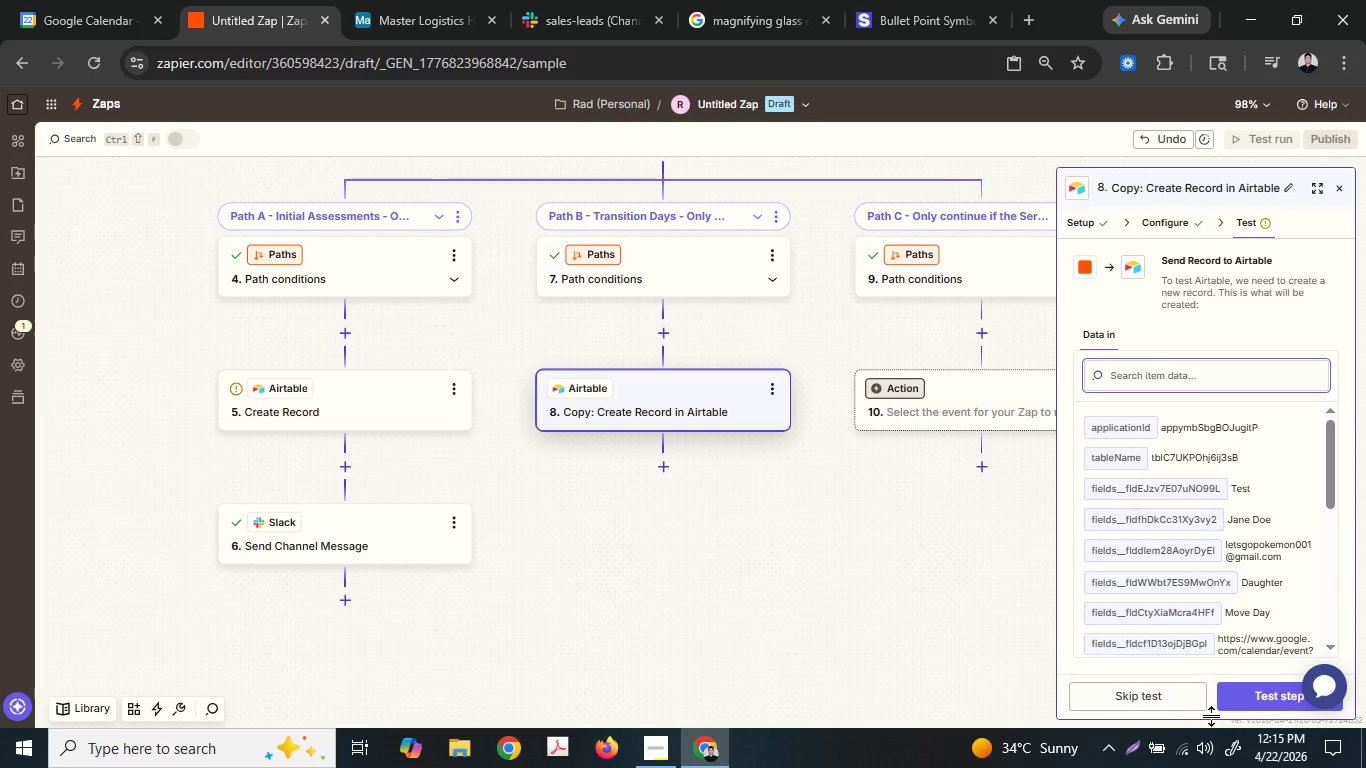 
left_click([1238, 698])
 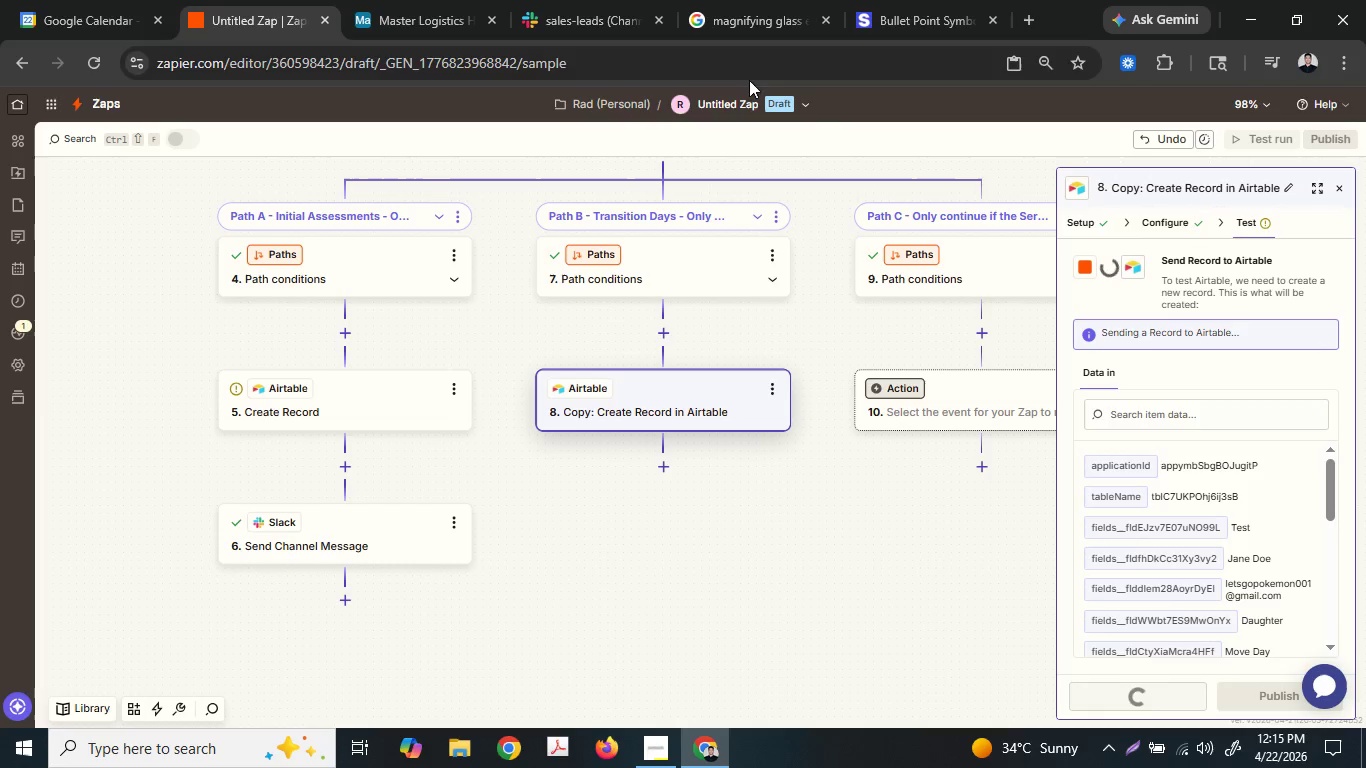 
left_click([870, 0])
 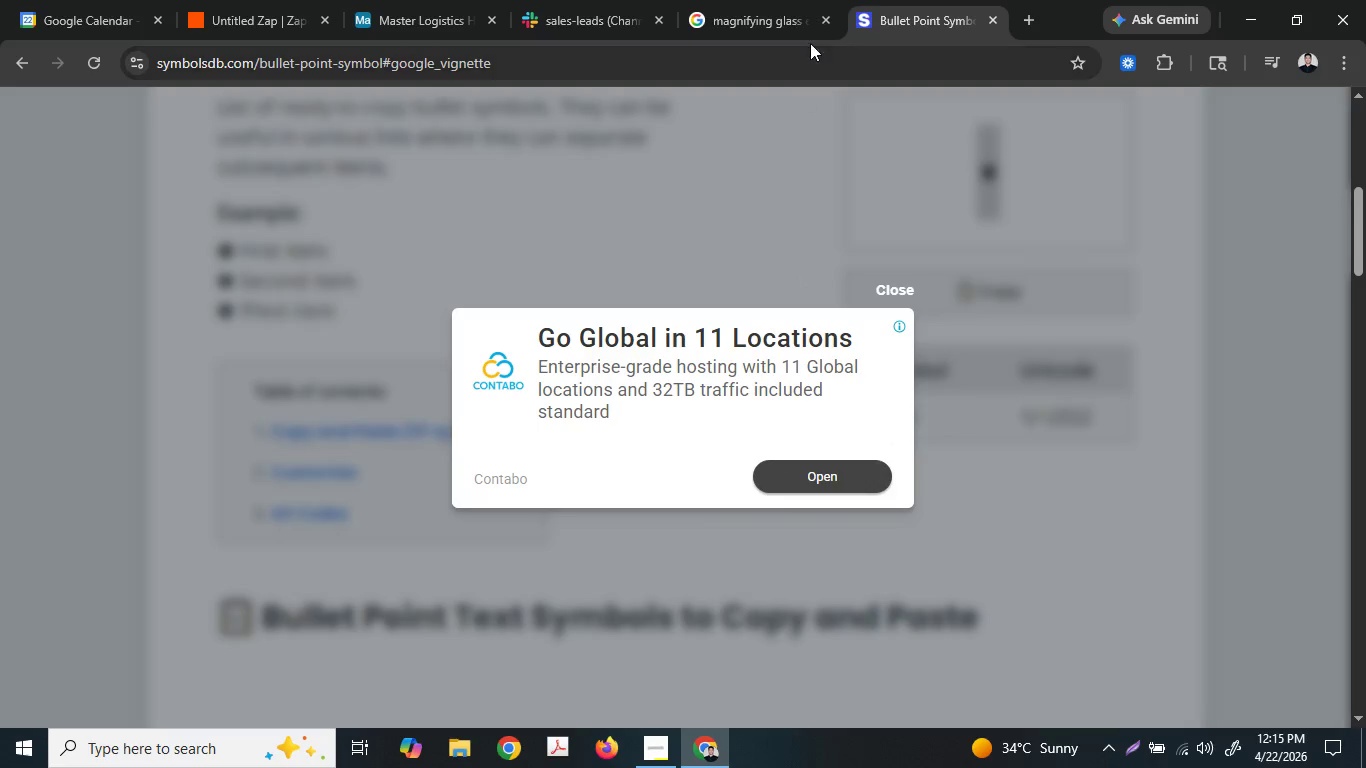 
left_click([811, 0])
 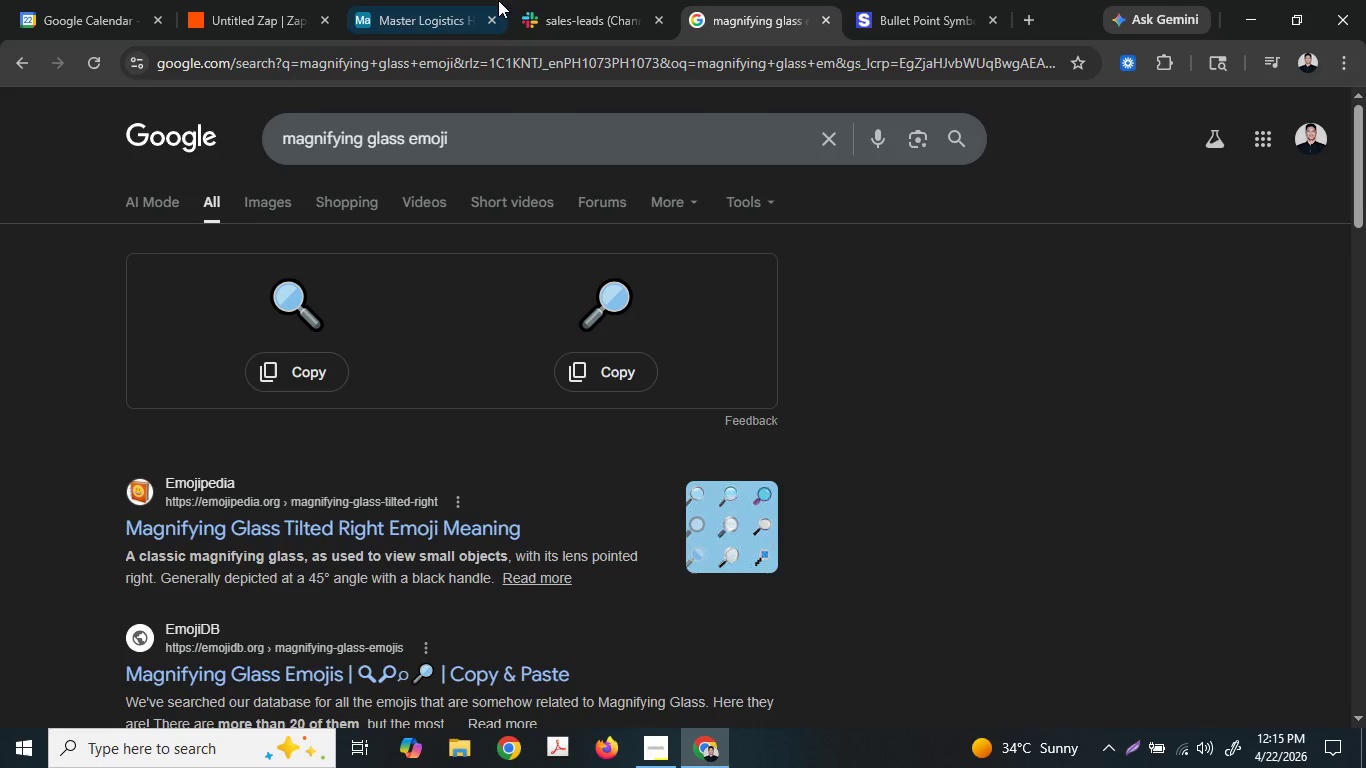 
left_click([592, 0])
 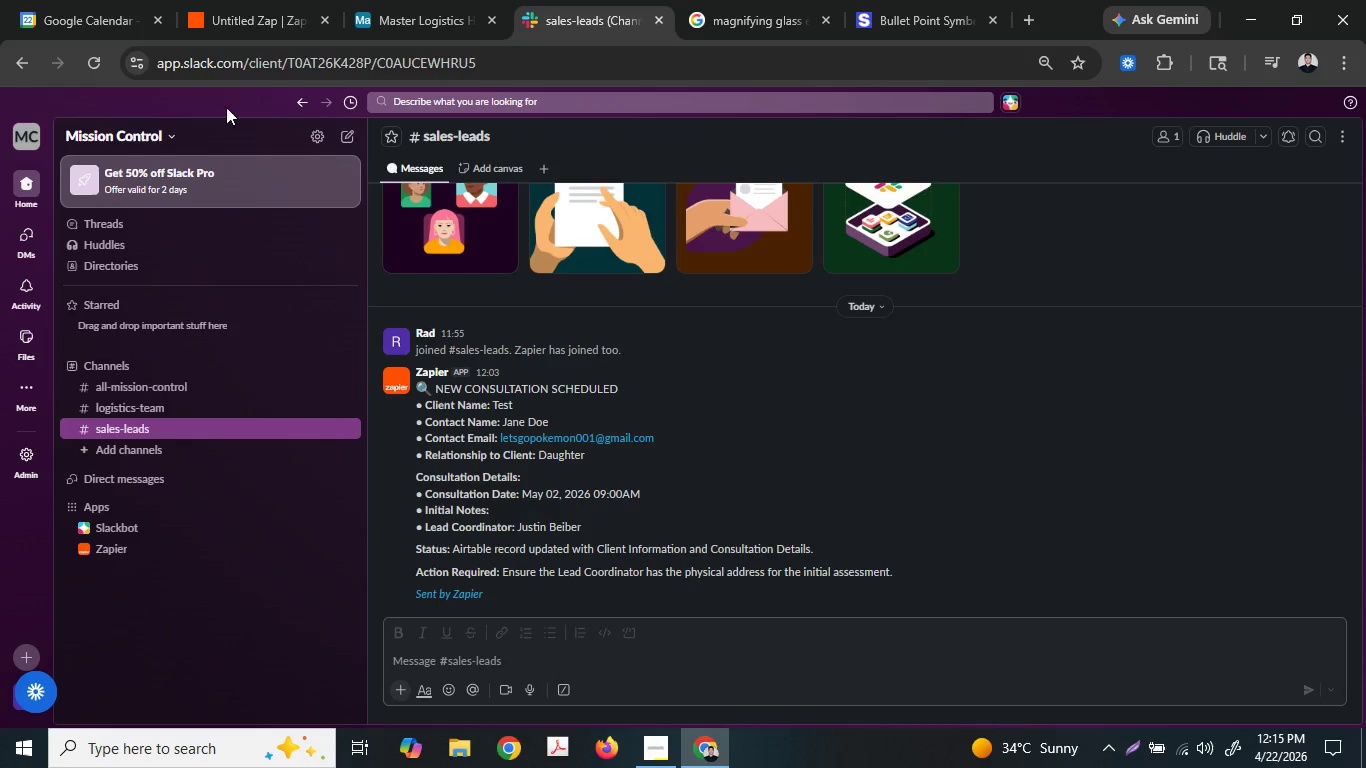 
left_click([265, 14])
 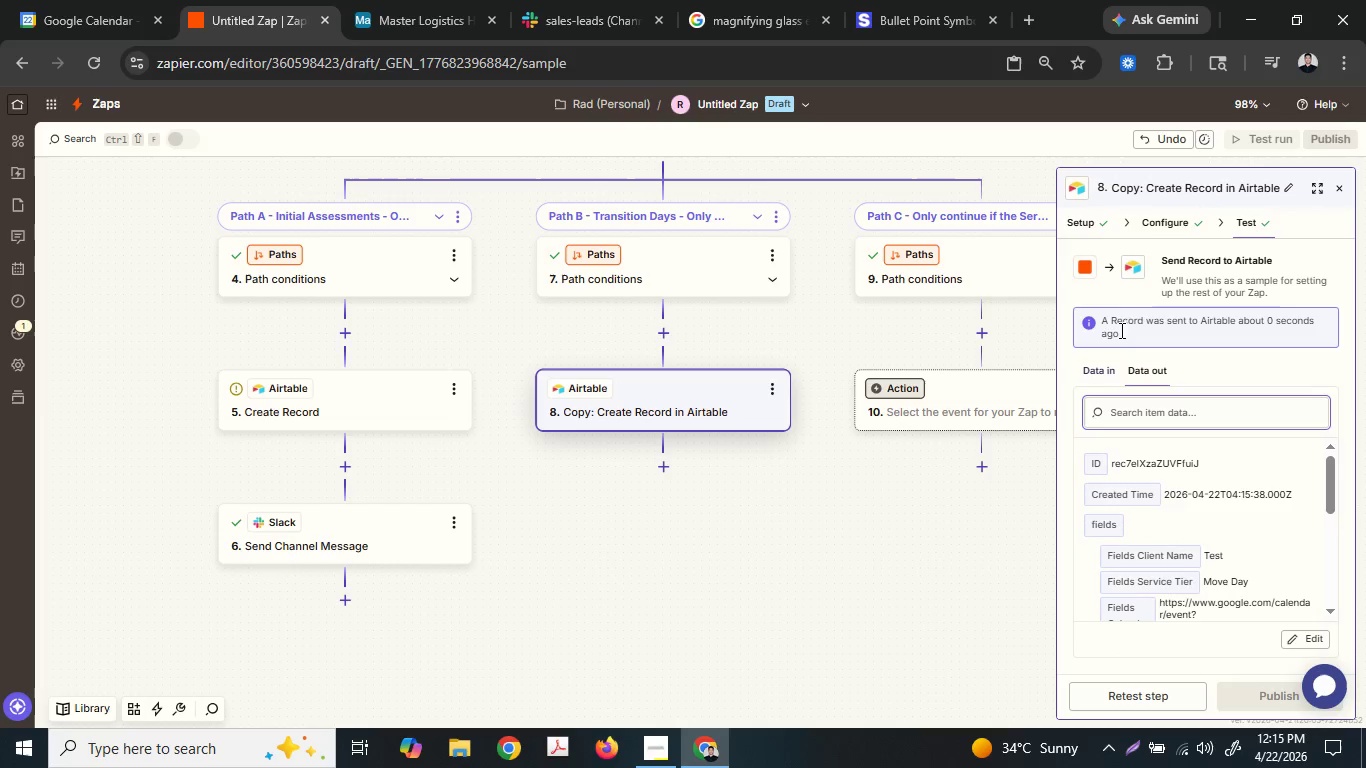 
left_click([1165, 234])
 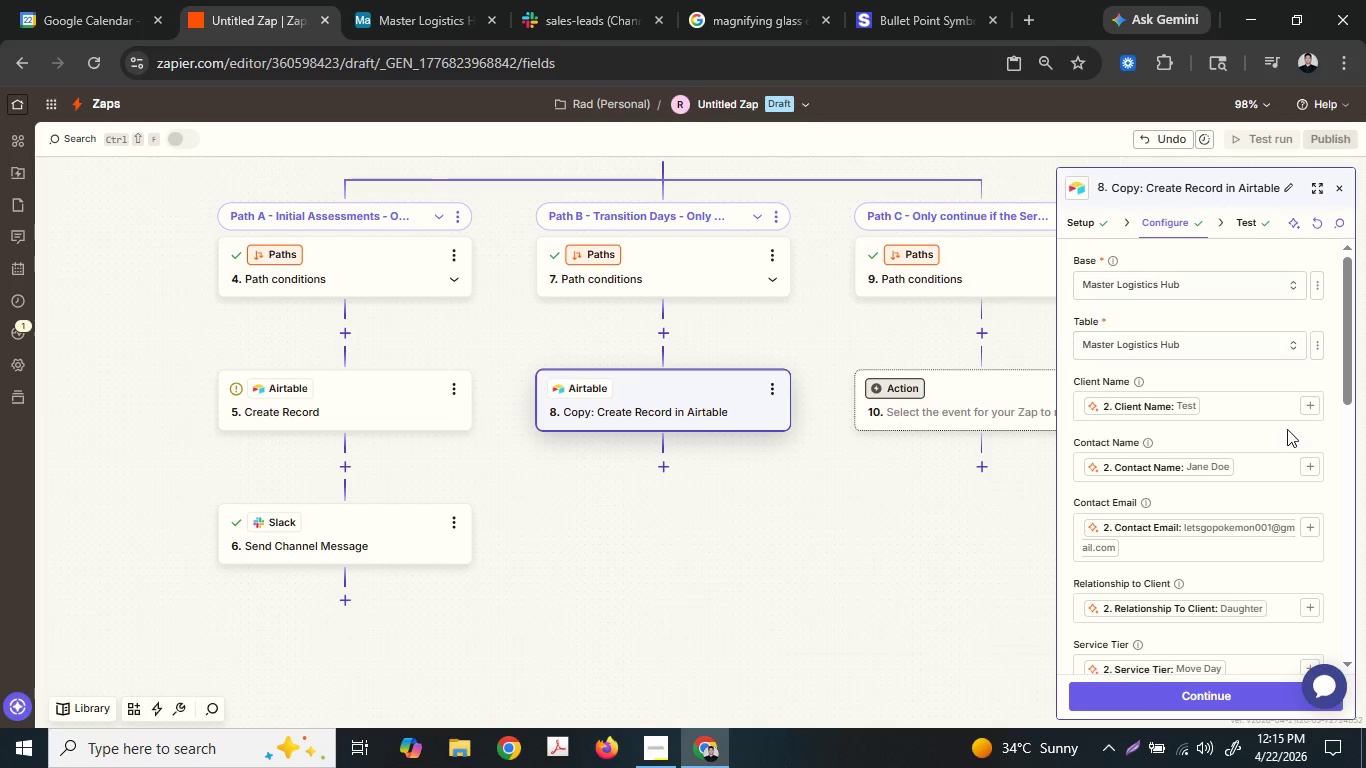 
scroll: coordinate [1272, 398], scroll_direction: up, amount: 2.0
 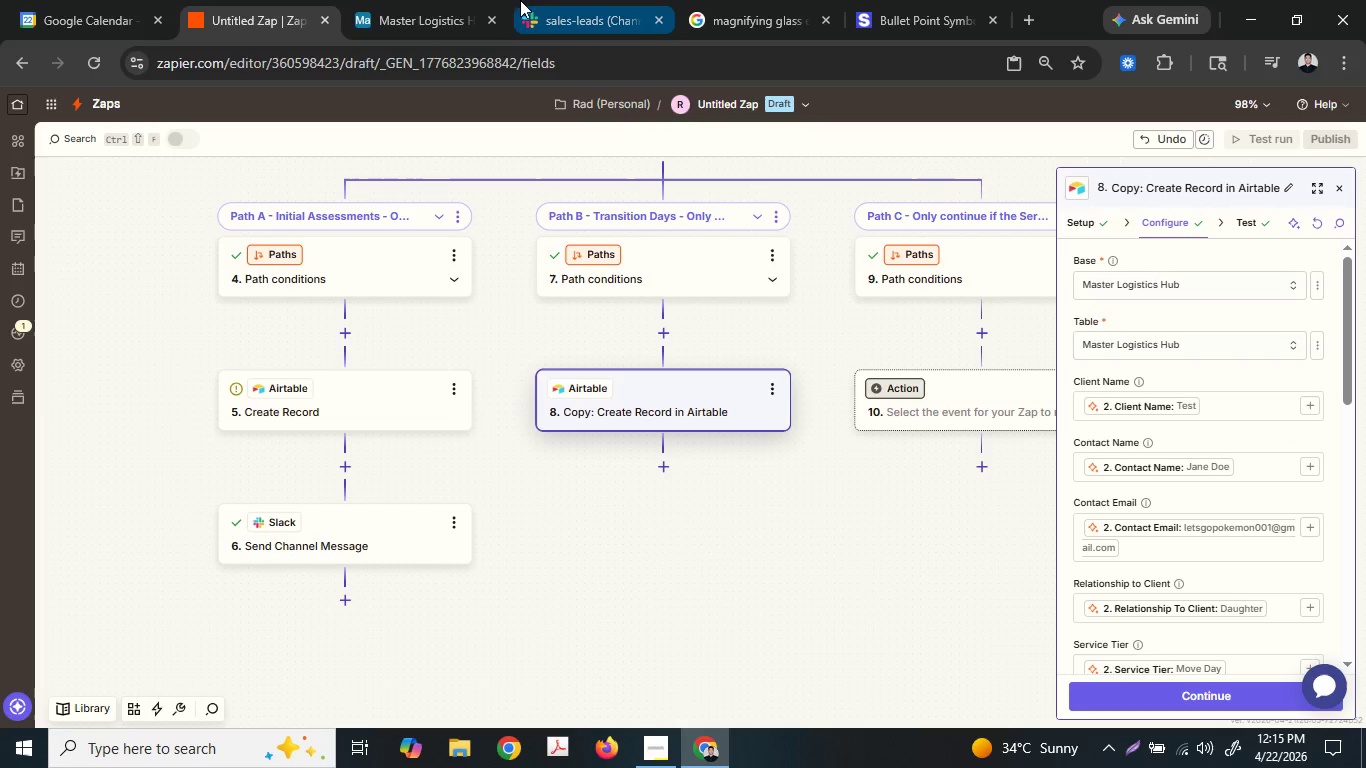 
left_click([473, 0])
 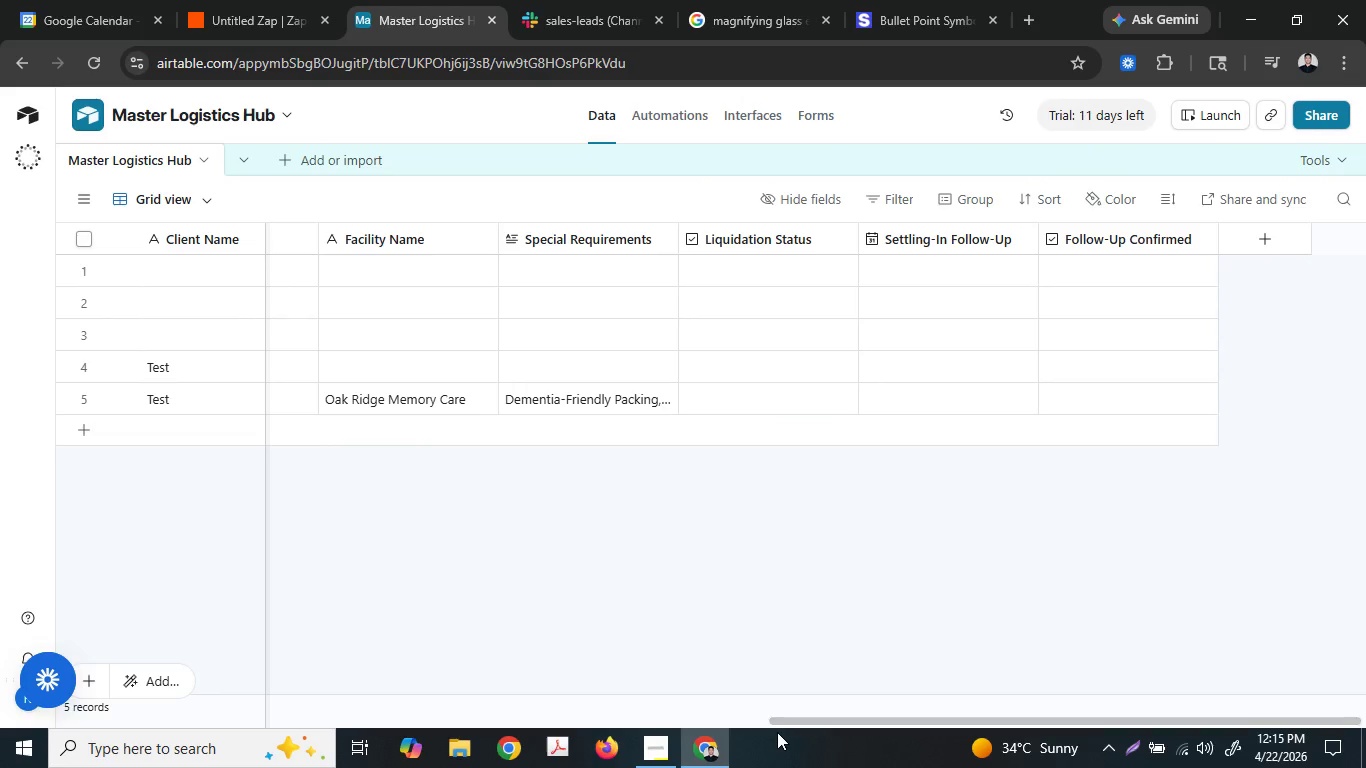 
left_click_drag(start_coordinate=[778, 721], to_coordinate=[442, 668])
 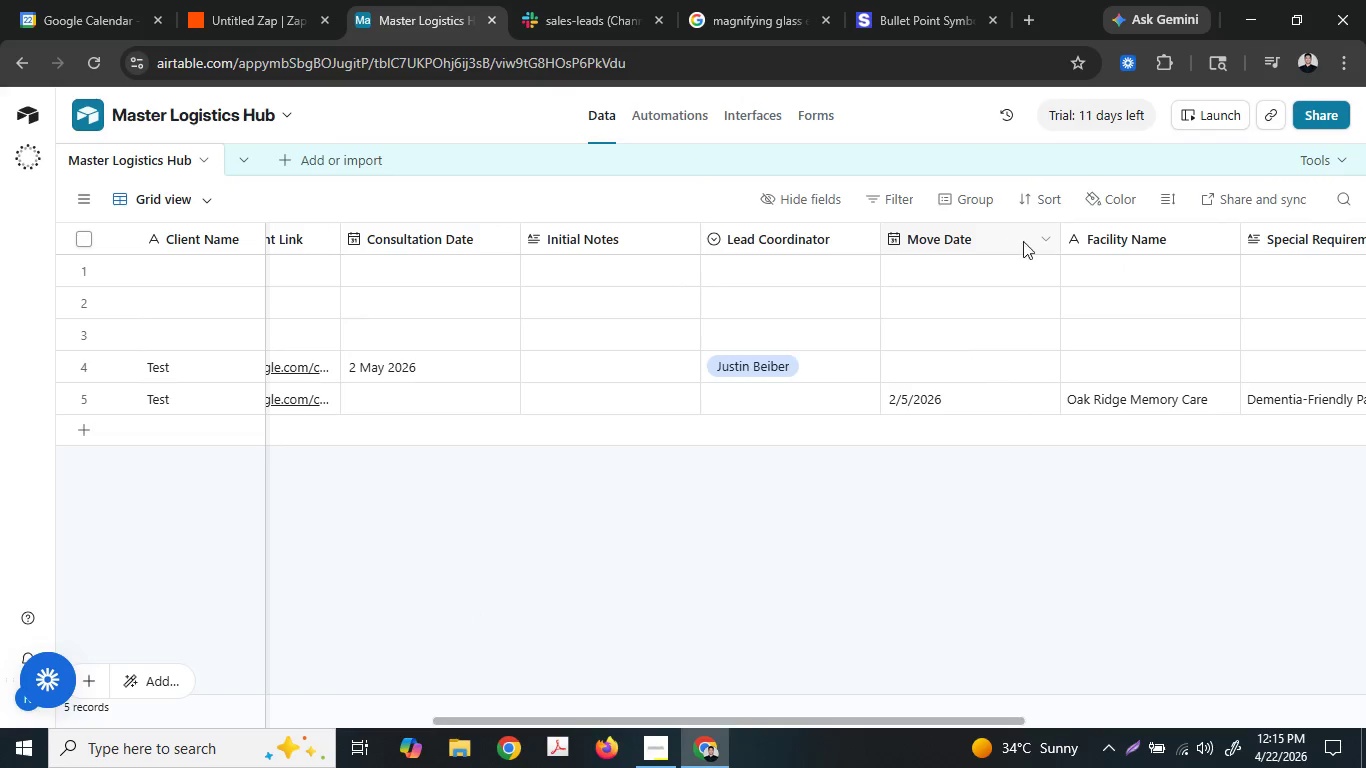 
left_click([1051, 241])
 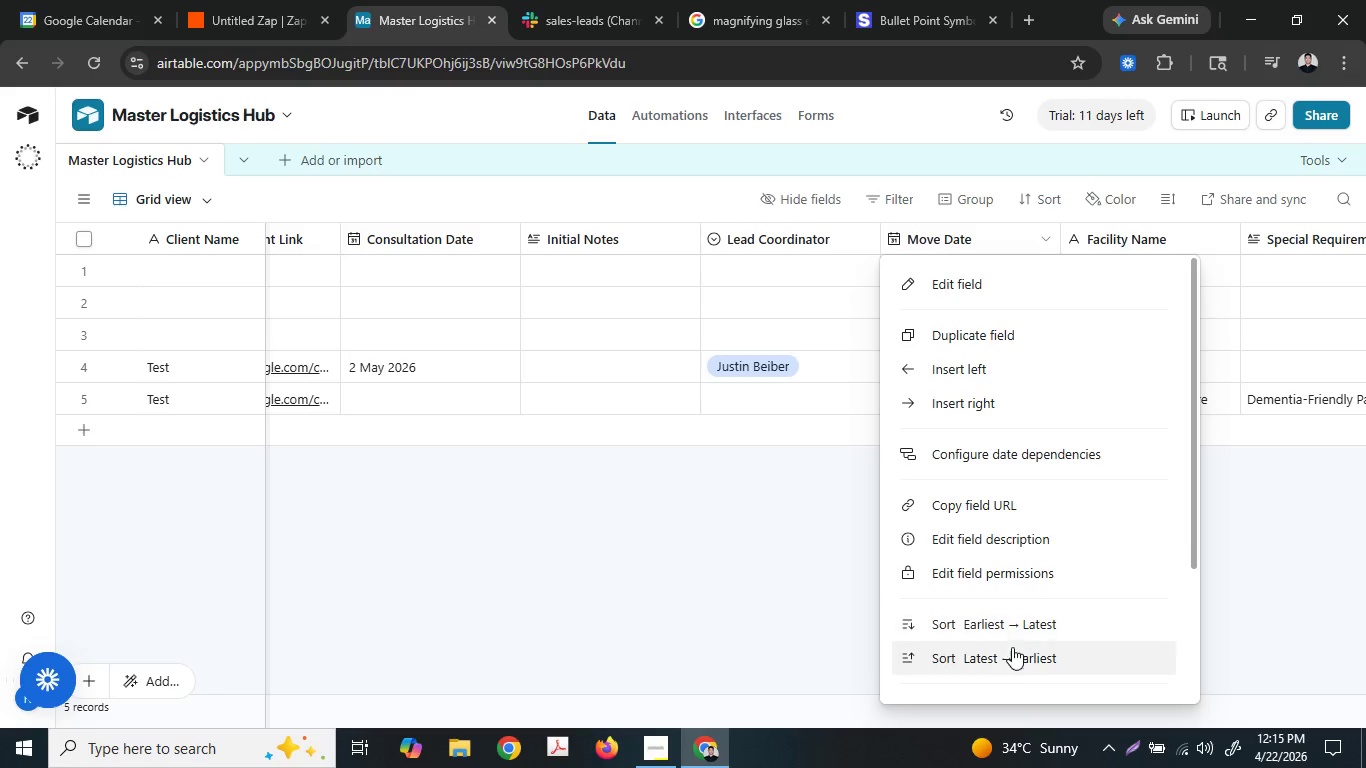 
scroll: coordinate [1006, 578], scroll_direction: down, amount: 3.0
 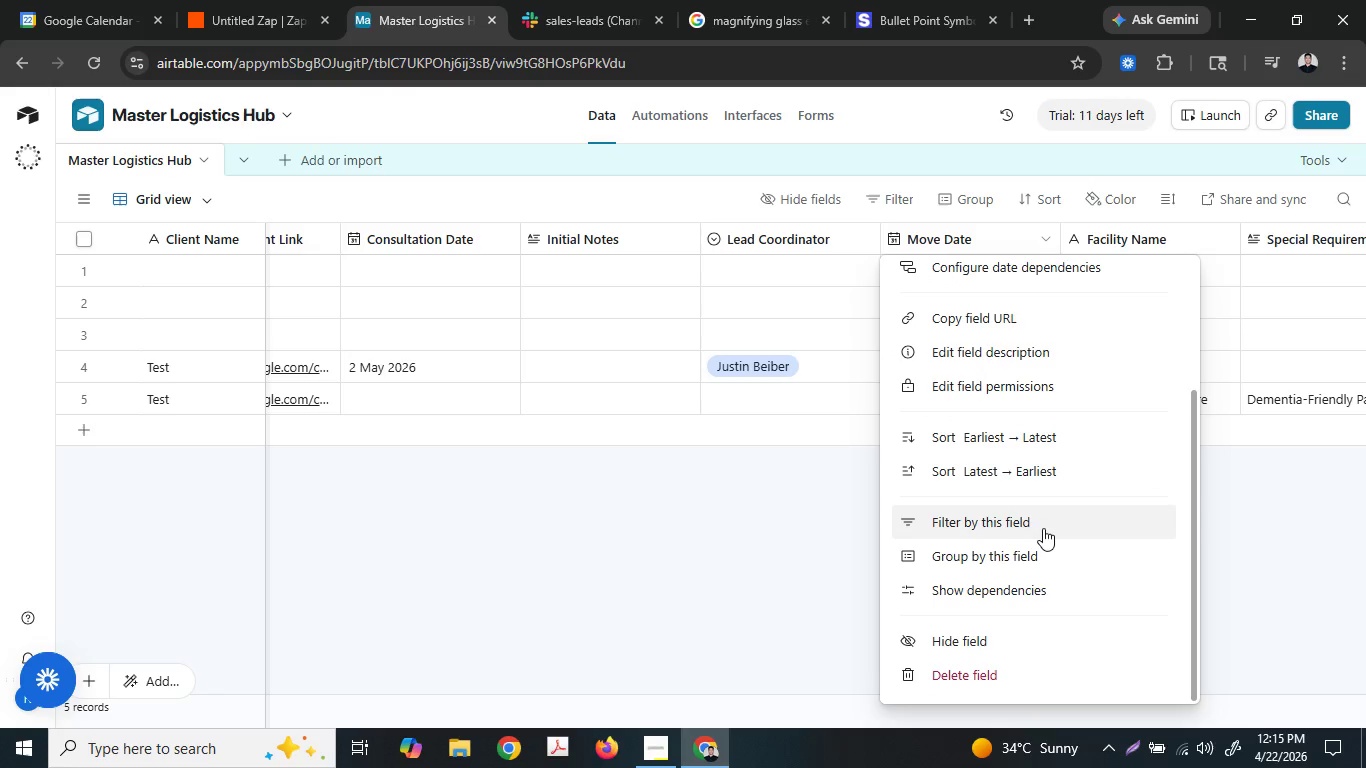 
scroll: coordinate [1043, 526], scroll_direction: up, amount: 3.0
 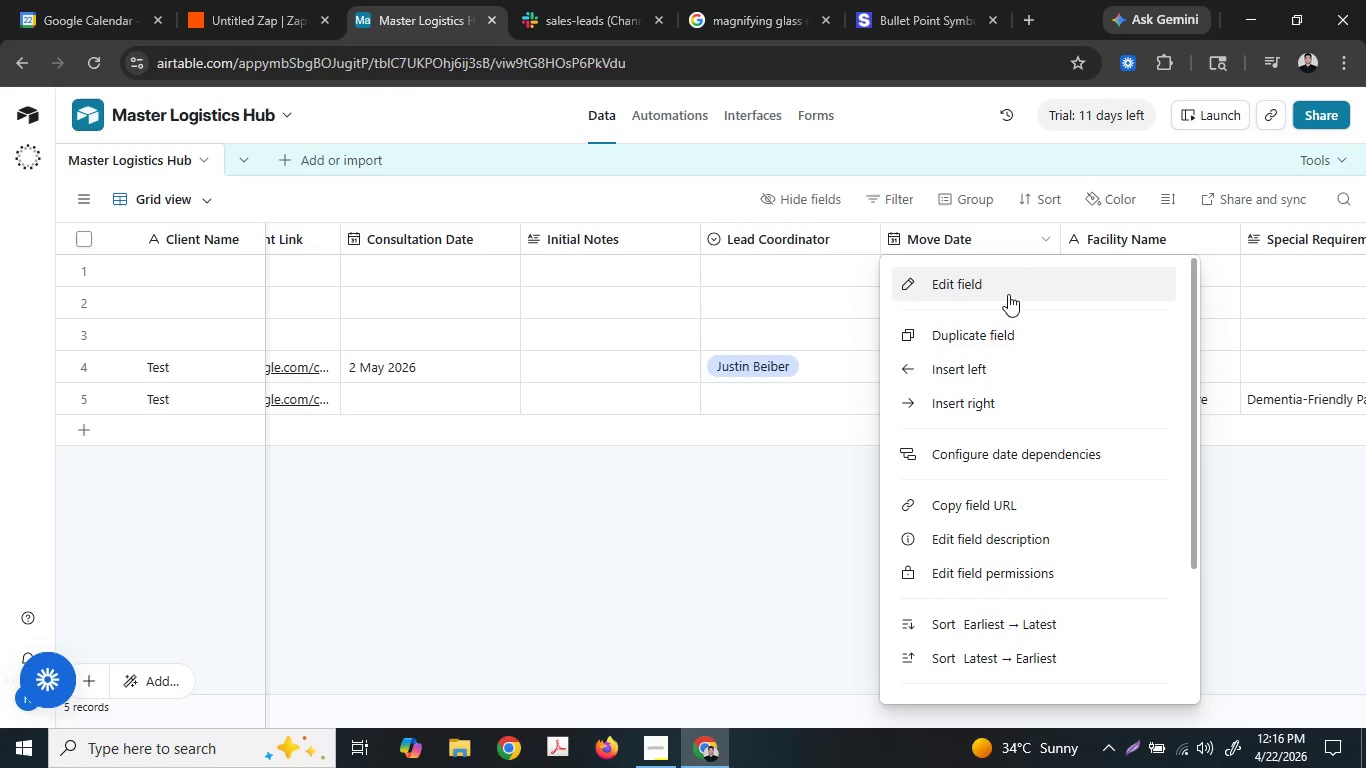 
left_click([1006, 281])
 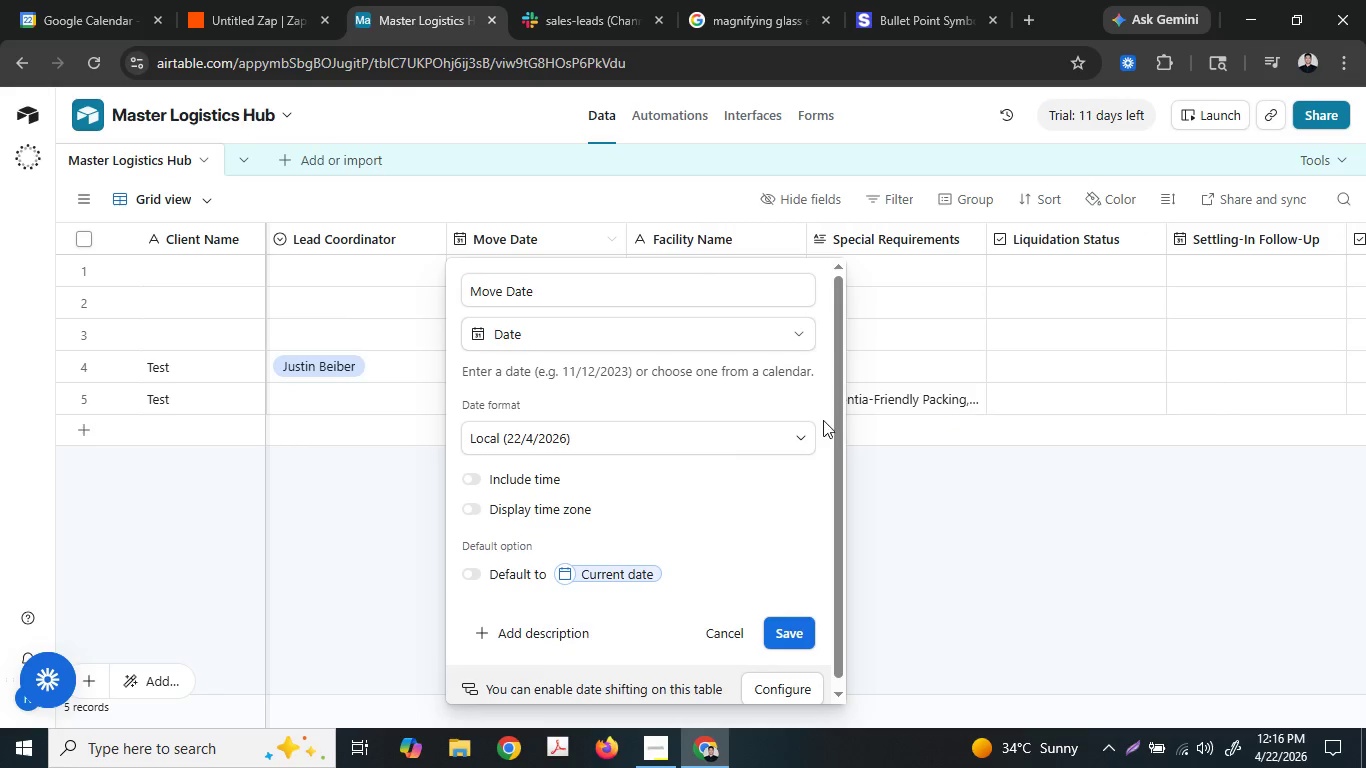 
left_click([782, 431])
 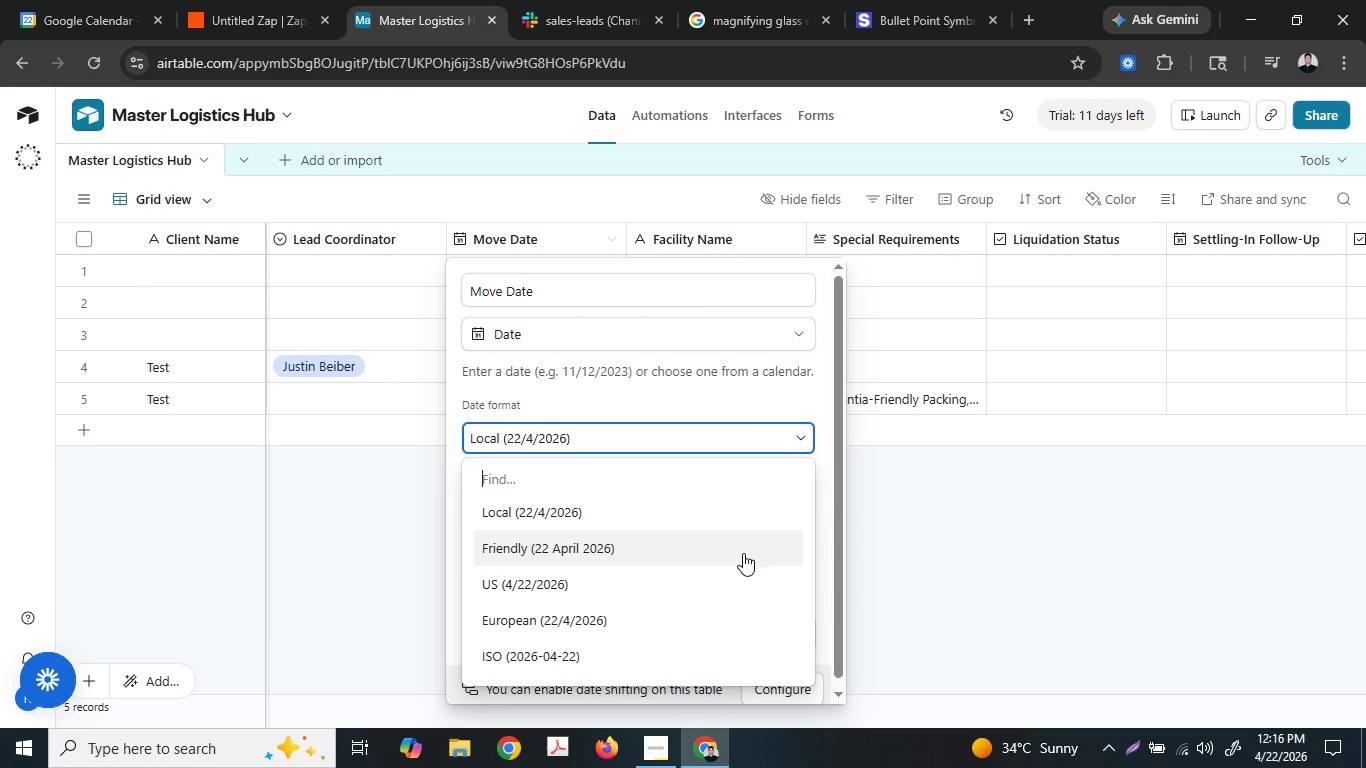 
left_click([738, 559])
 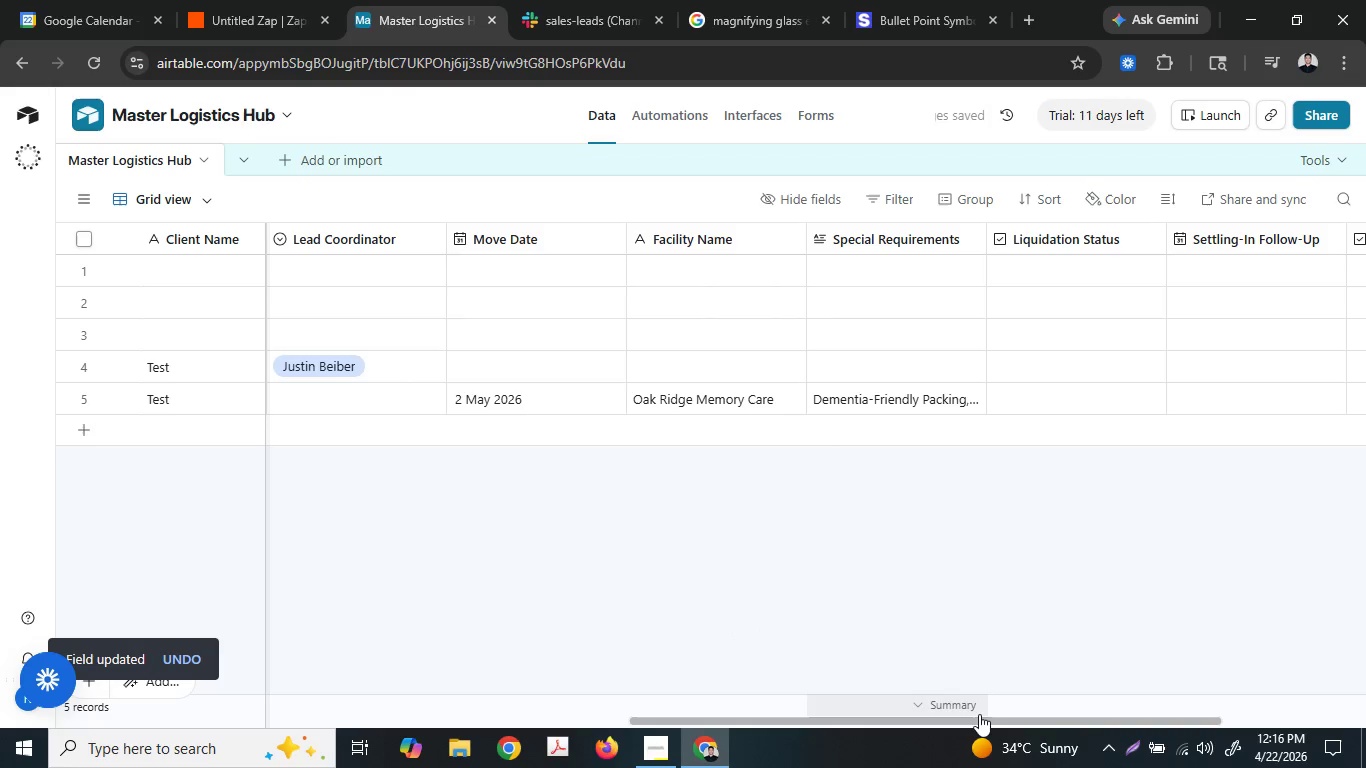 
left_click_drag(start_coordinate=[1034, 724], to_coordinate=[1045, 655])
 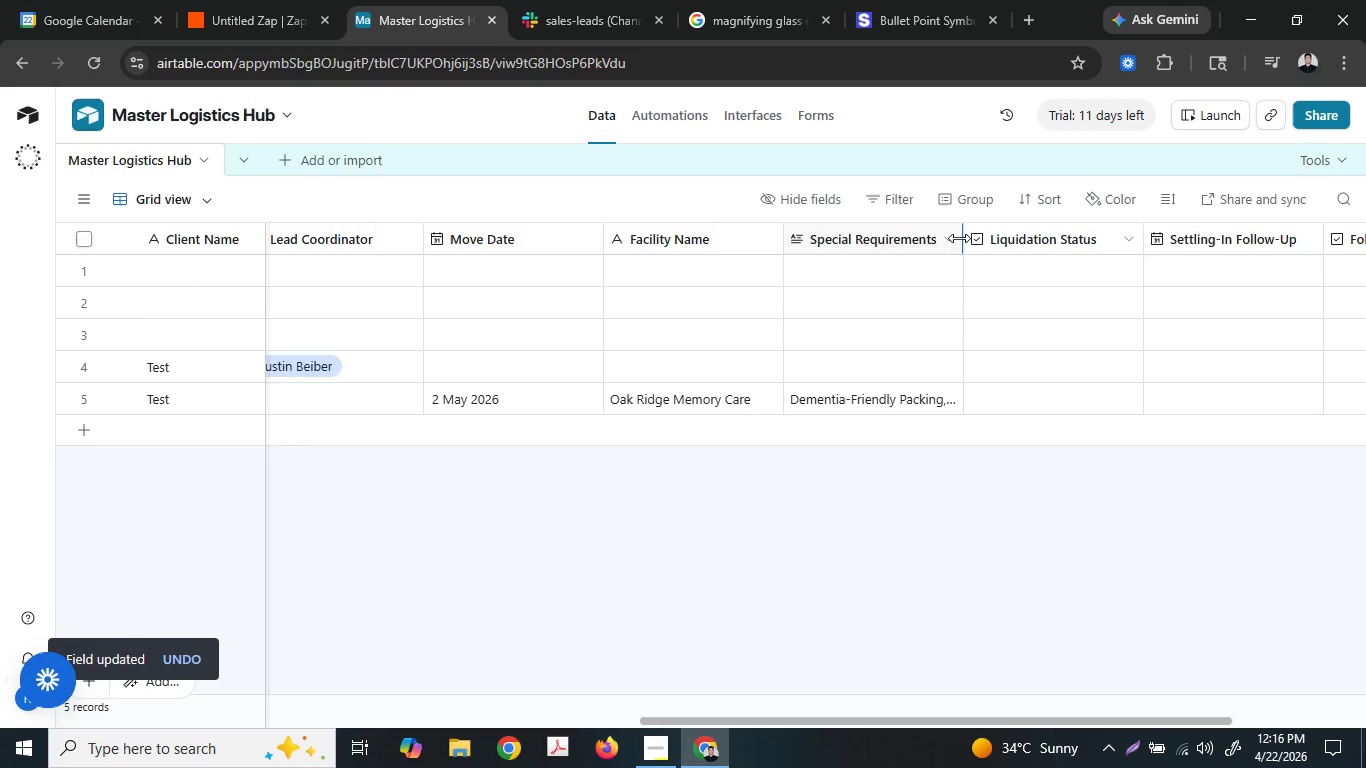 
left_click_drag(start_coordinate=[959, 238], to_coordinate=[1103, 241])
 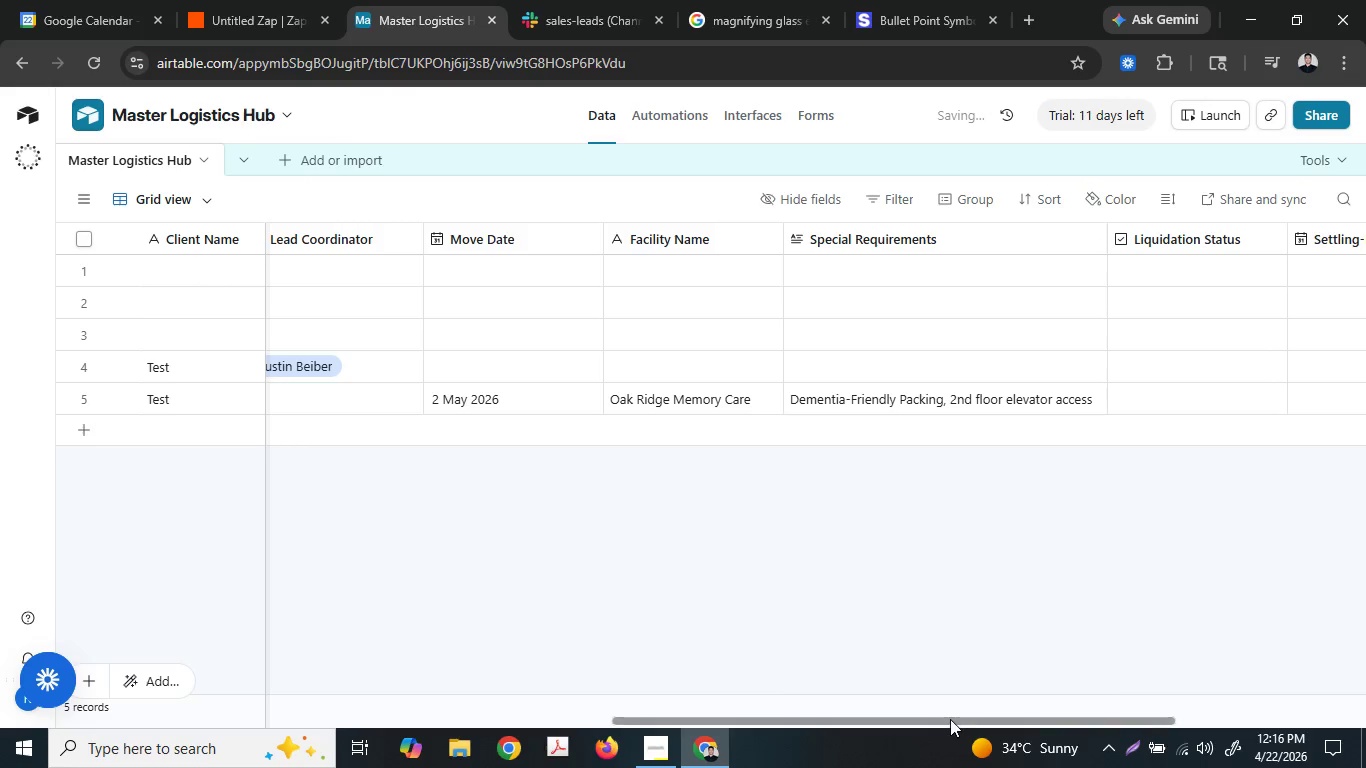 
left_click_drag(start_coordinate=[950, 722], to_coordinate=[407, 753])
 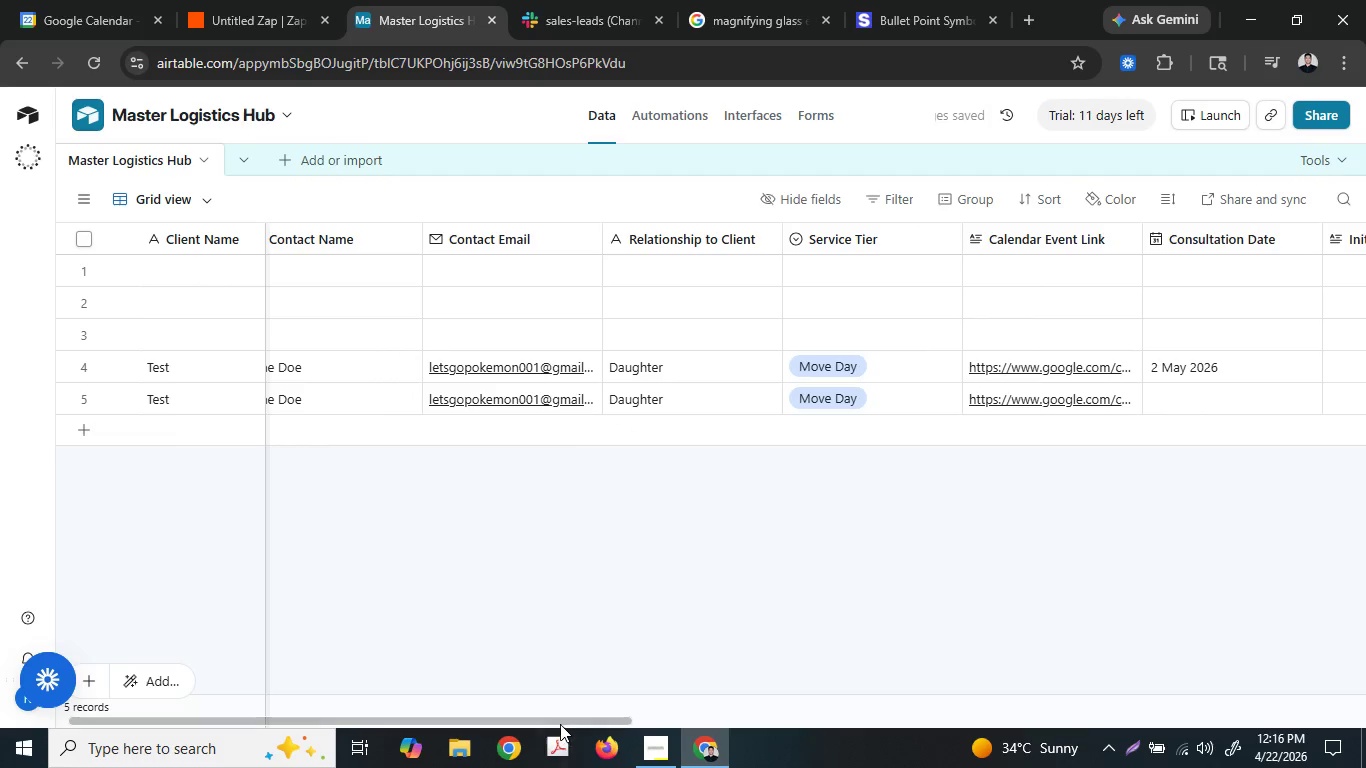 
left_click_drag(start_coordinate=[559, 723], to_coordinate=[438, 706])
 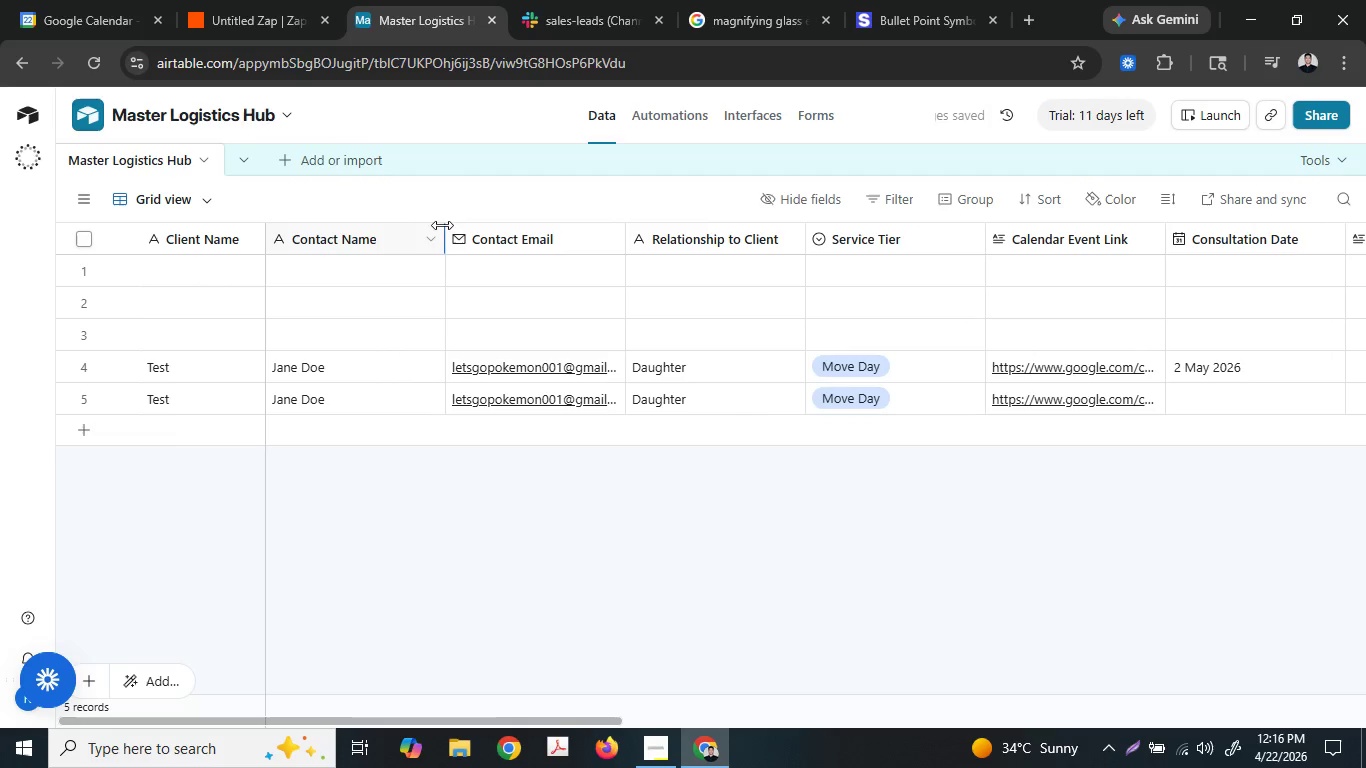 
left_click_drag(start_coordinate=[441, 231], to_coordinate=[400, 238])
 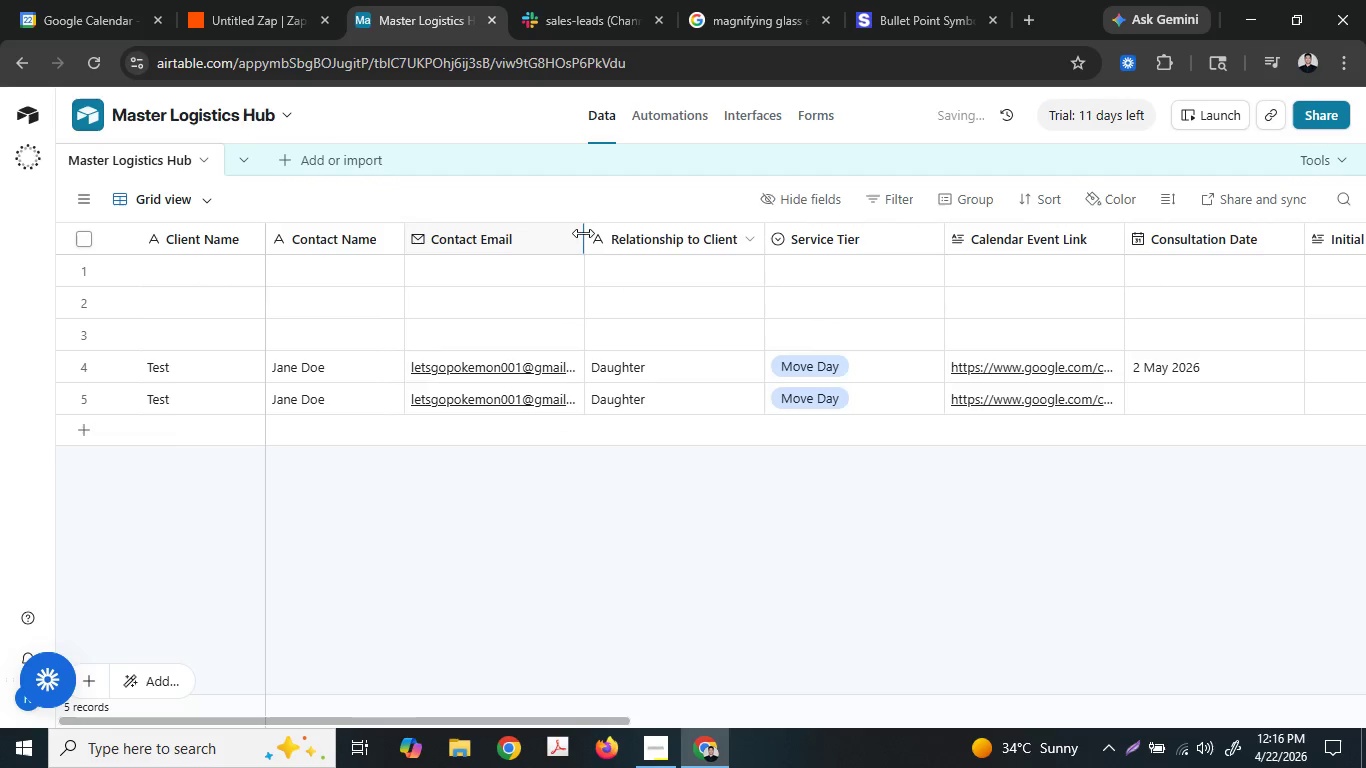 
left_click_drag(start_coordinate=[581, 233], to_coordinate=[611, 237])
 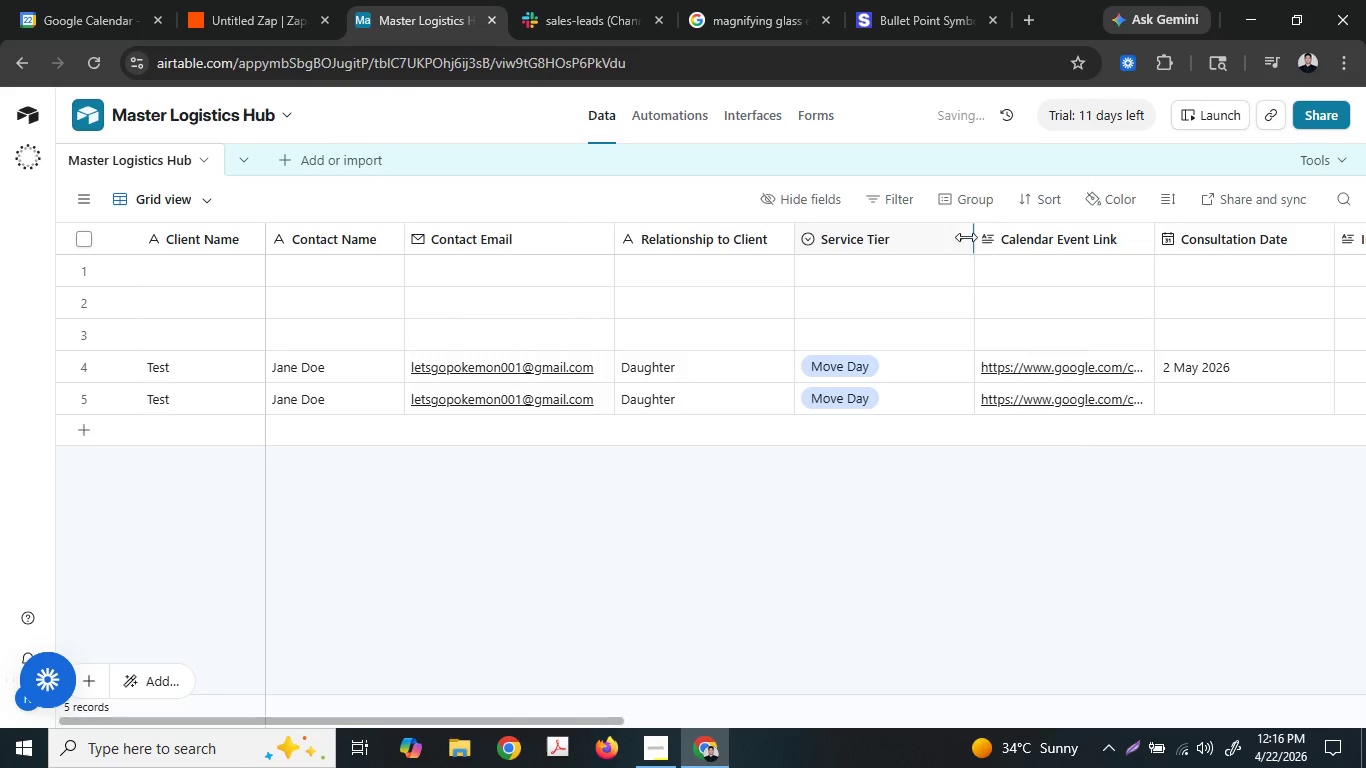 
left_click_drag(start_coordinate=[972, 237], to_coordinate=[908, 244])
 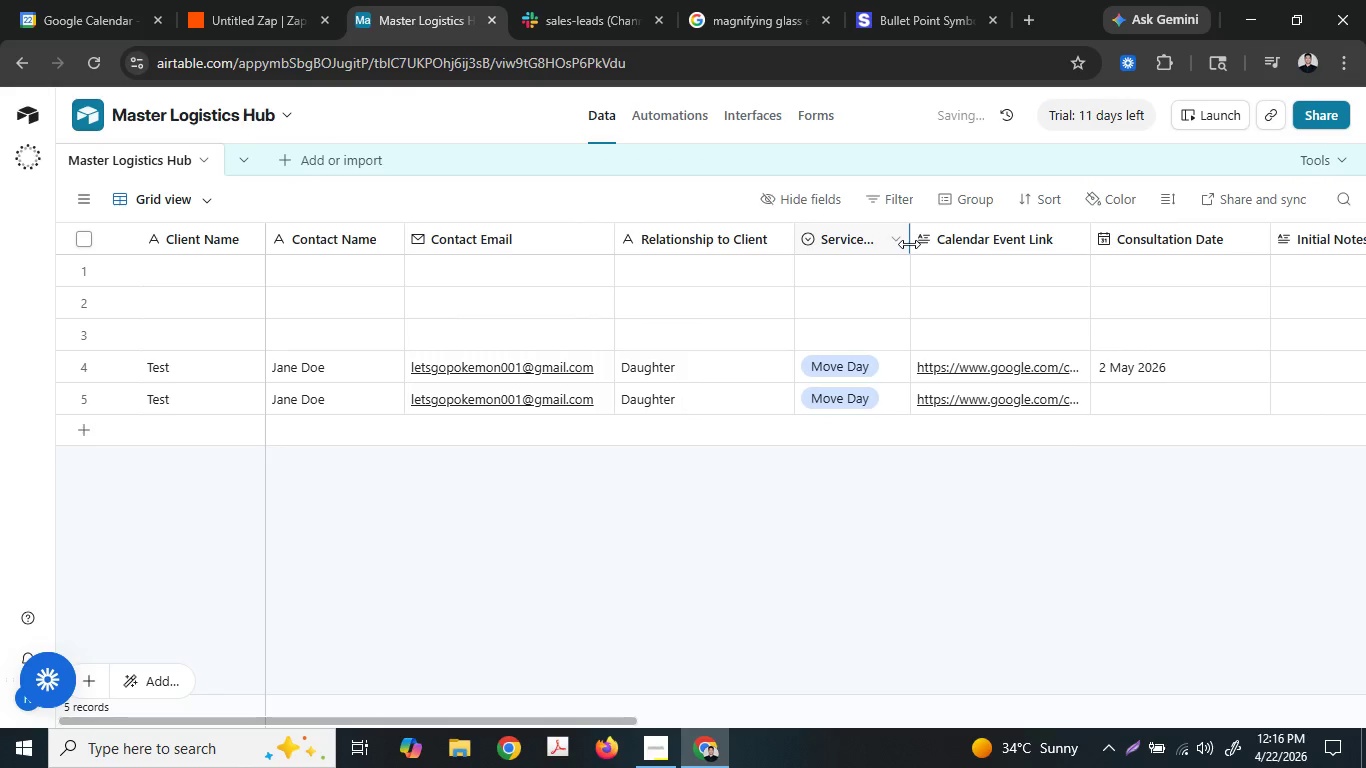 
left_click_drag(start_coordinate=[908, 244], to_coordinate=[918, 244])
 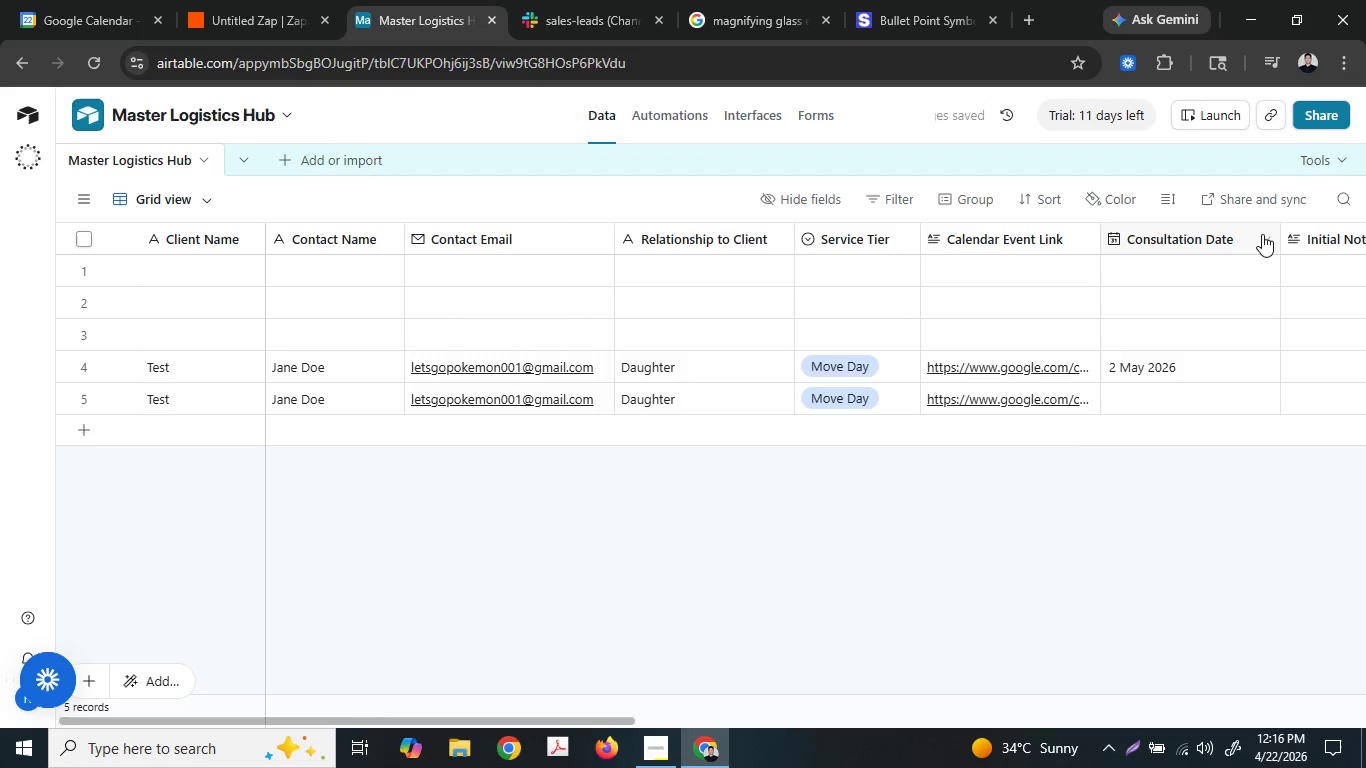 
left_click_drag(start_coordinate=[1278, 236], to_coordinate=[1259, 235])
 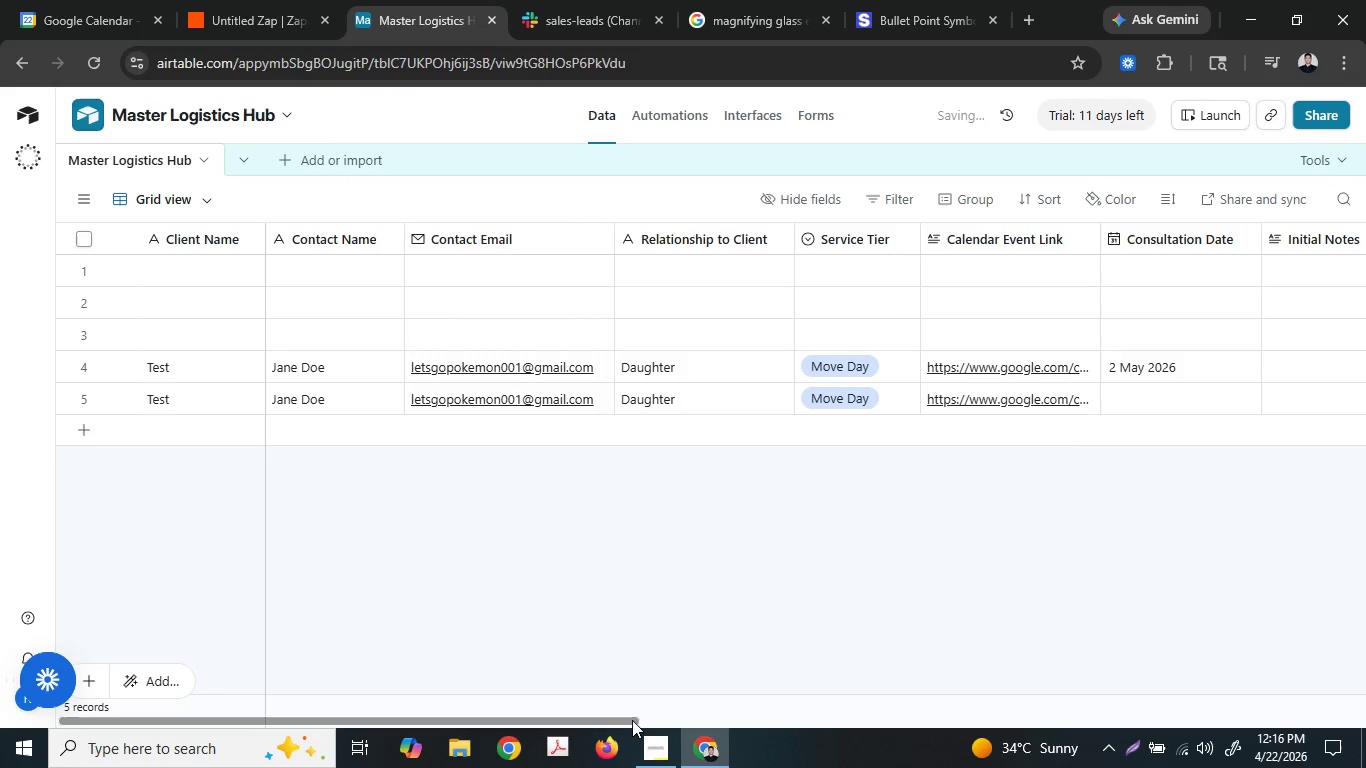 
left_click_drag(start_coordinate=[632, 719], to_coordinate=[1099, 672])
 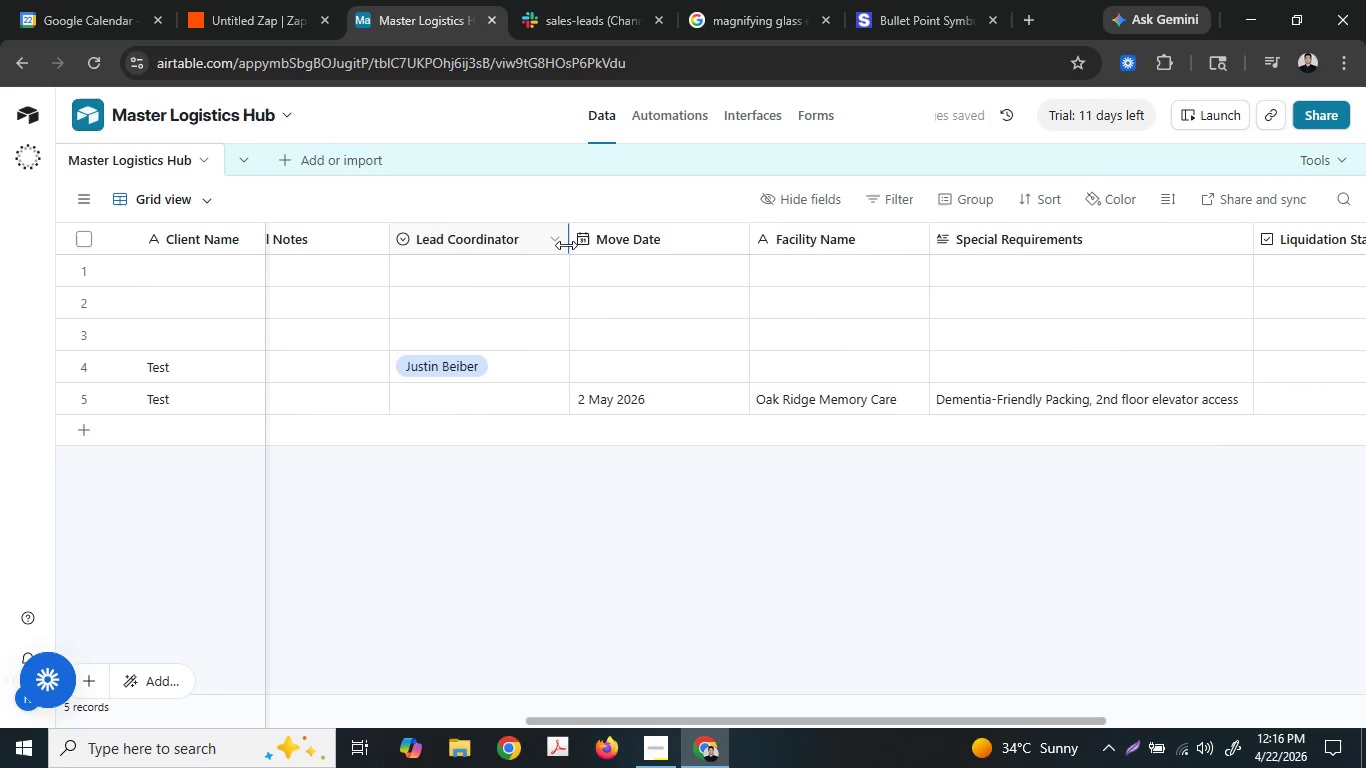 
left_click_drag(start_coordinate=[566, 245], to_coordinate=[540, 244])
 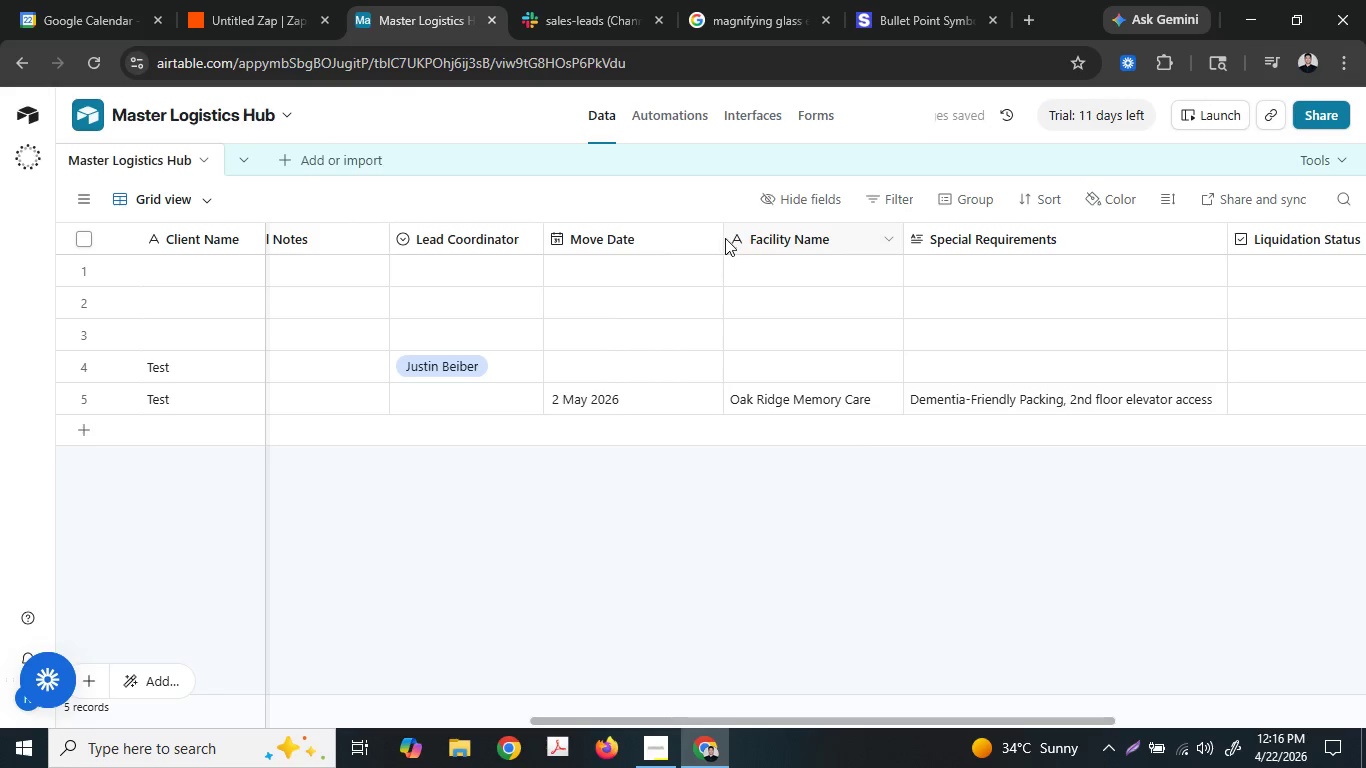 
left_click_drag(start_coordinate=[721, 236], to_coordinate=[656, 242])
 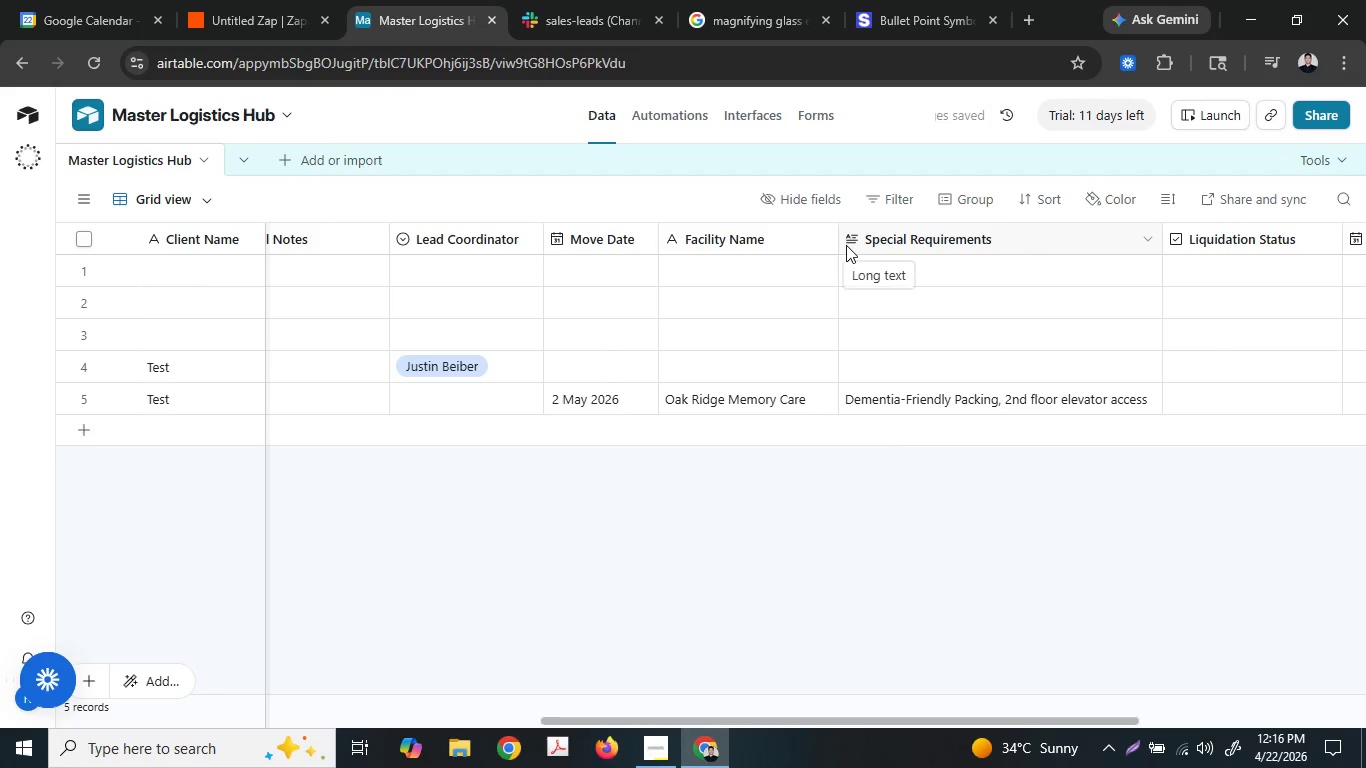 
left_click([840, 245])
 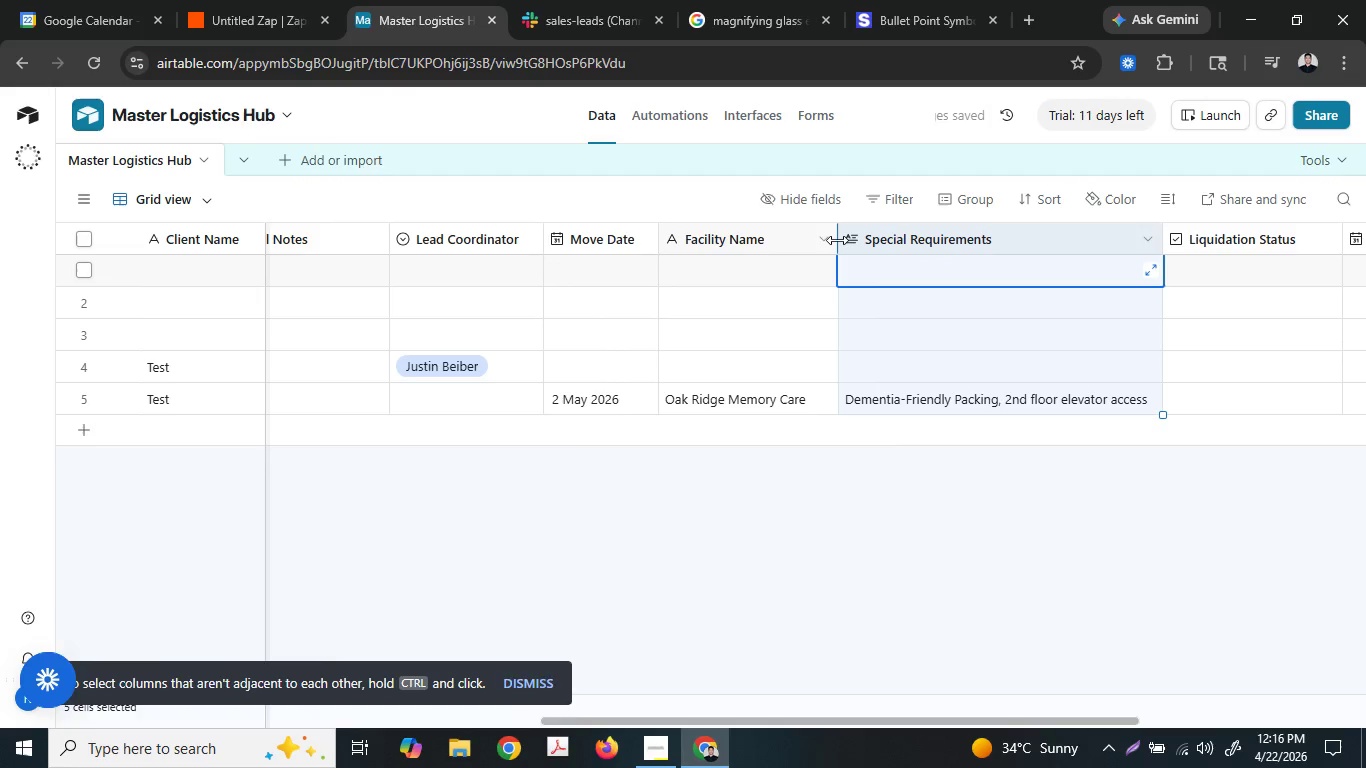 
left_click_drag(start_coordinate=[837, 240], to_coordinate=[822, 239])
 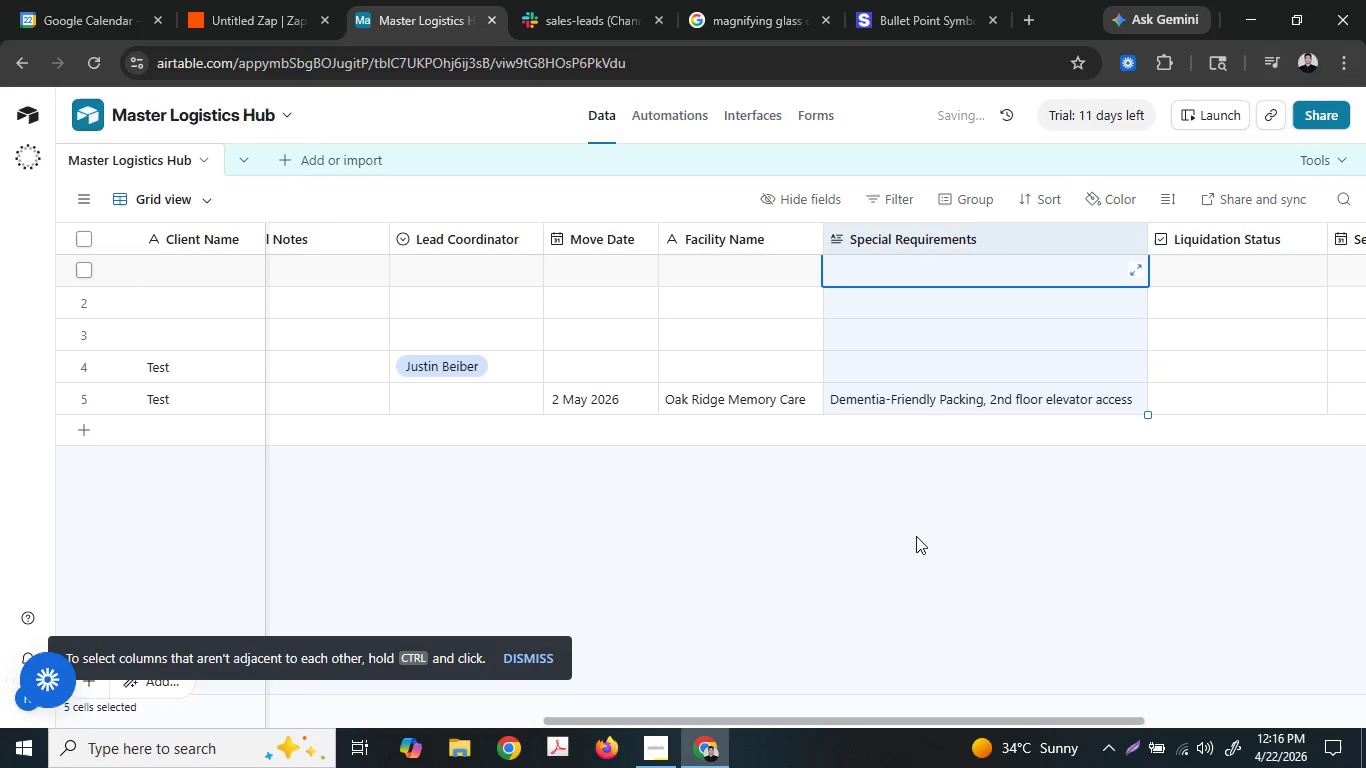 
left_click([918, 537])
 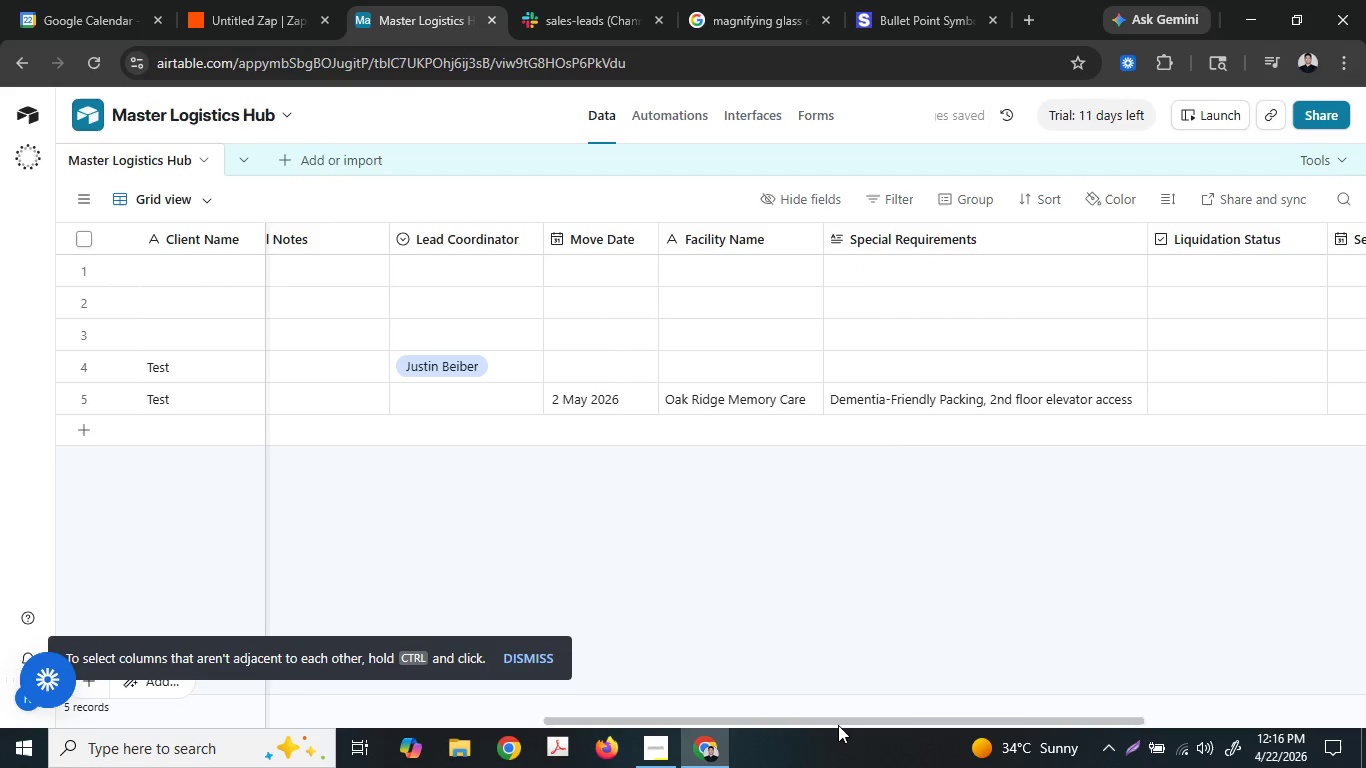 
left_click_drag(start_coordinate=[826, 718], to_coordinate=[398, 723])
 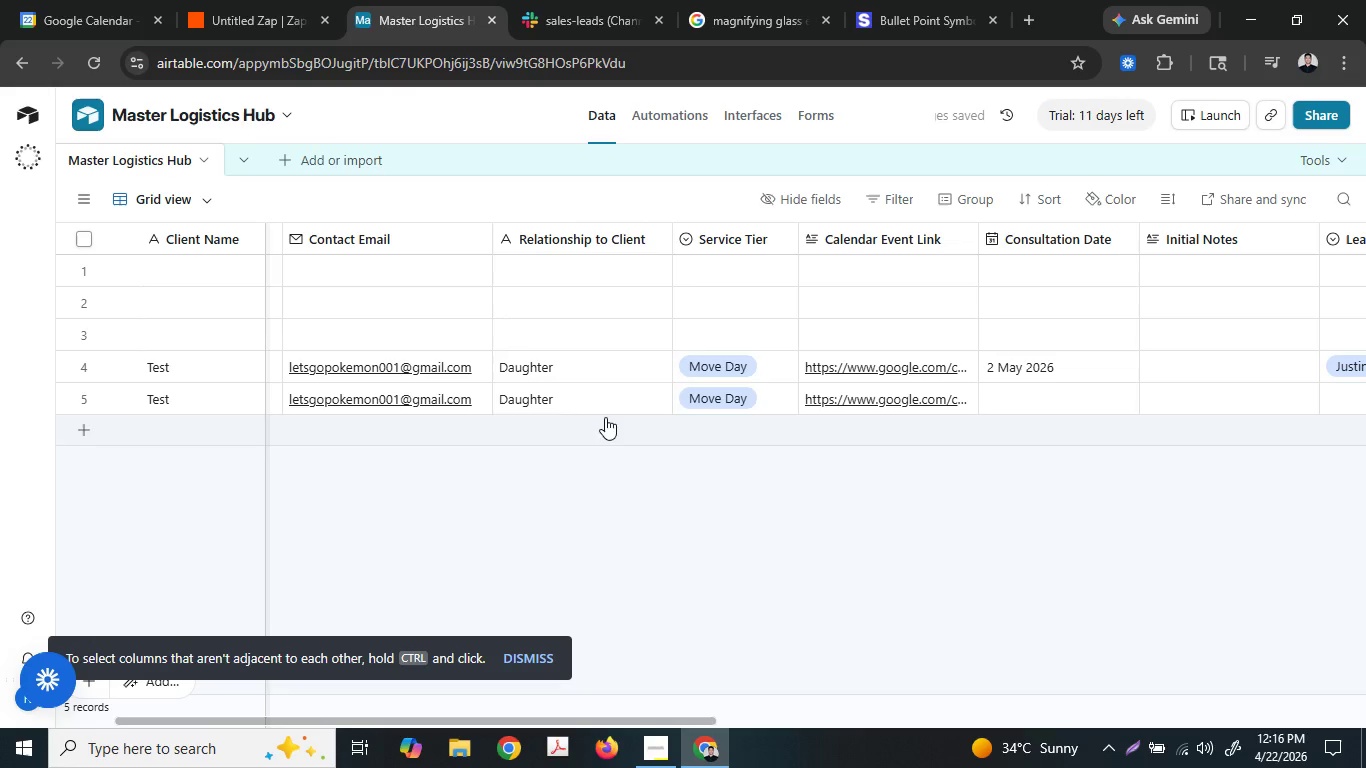 
left_click([280, 0])
 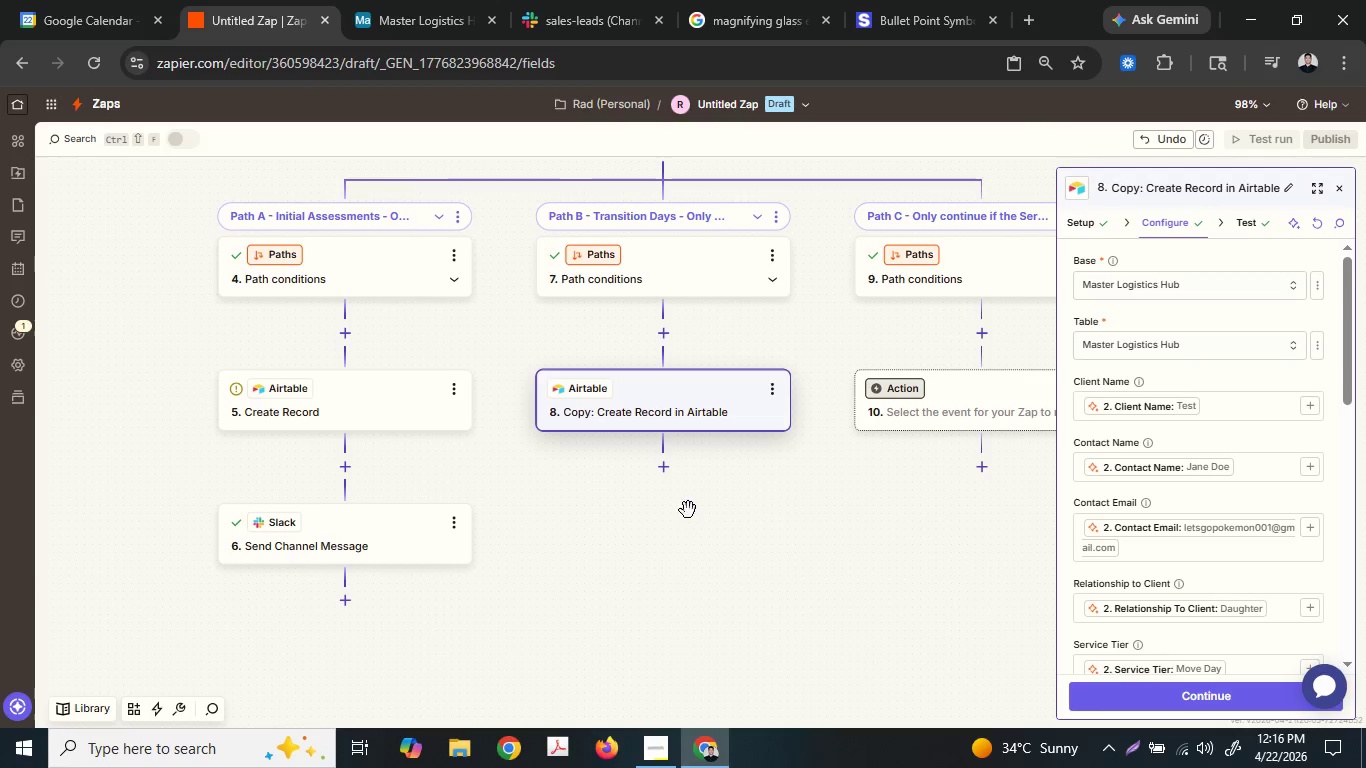 
mouse_move([665, 472])
 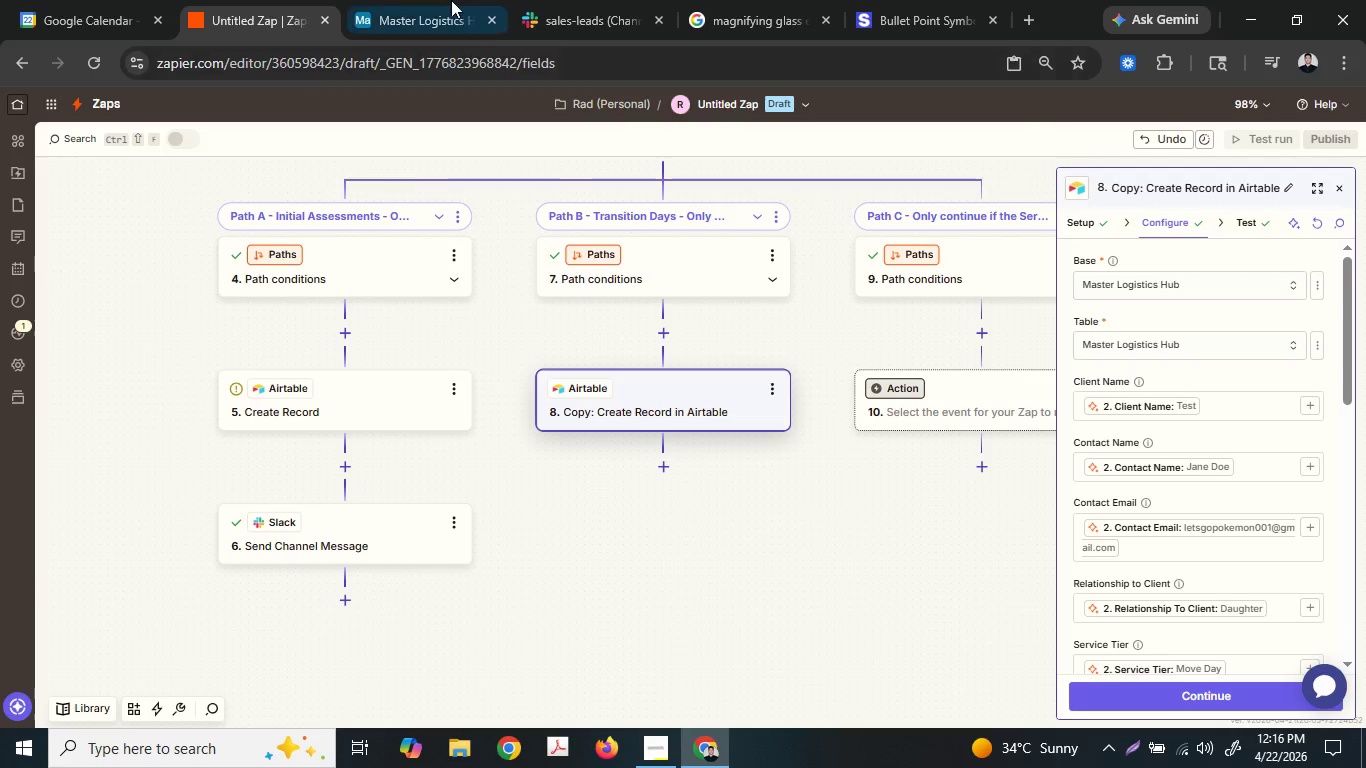 
left_click([450, 0])
 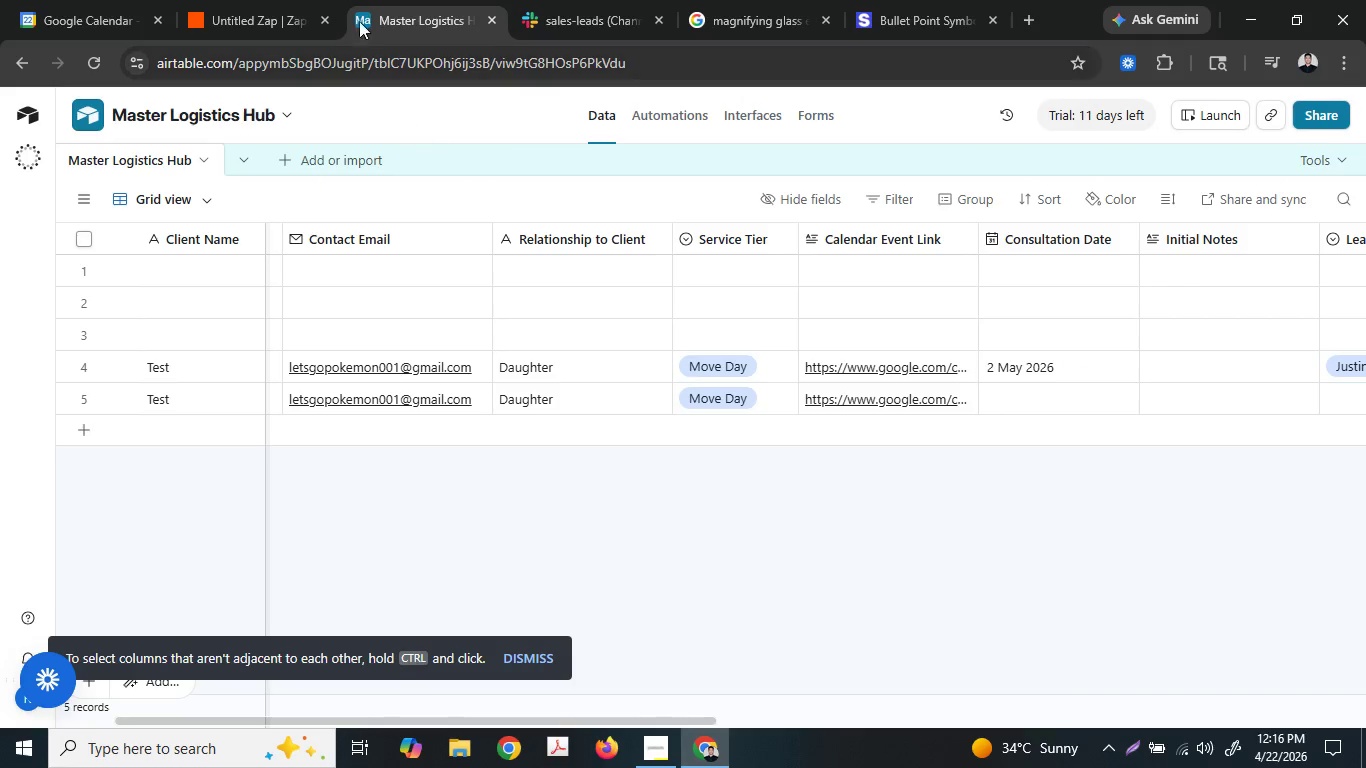 
left_click([295, 0])
 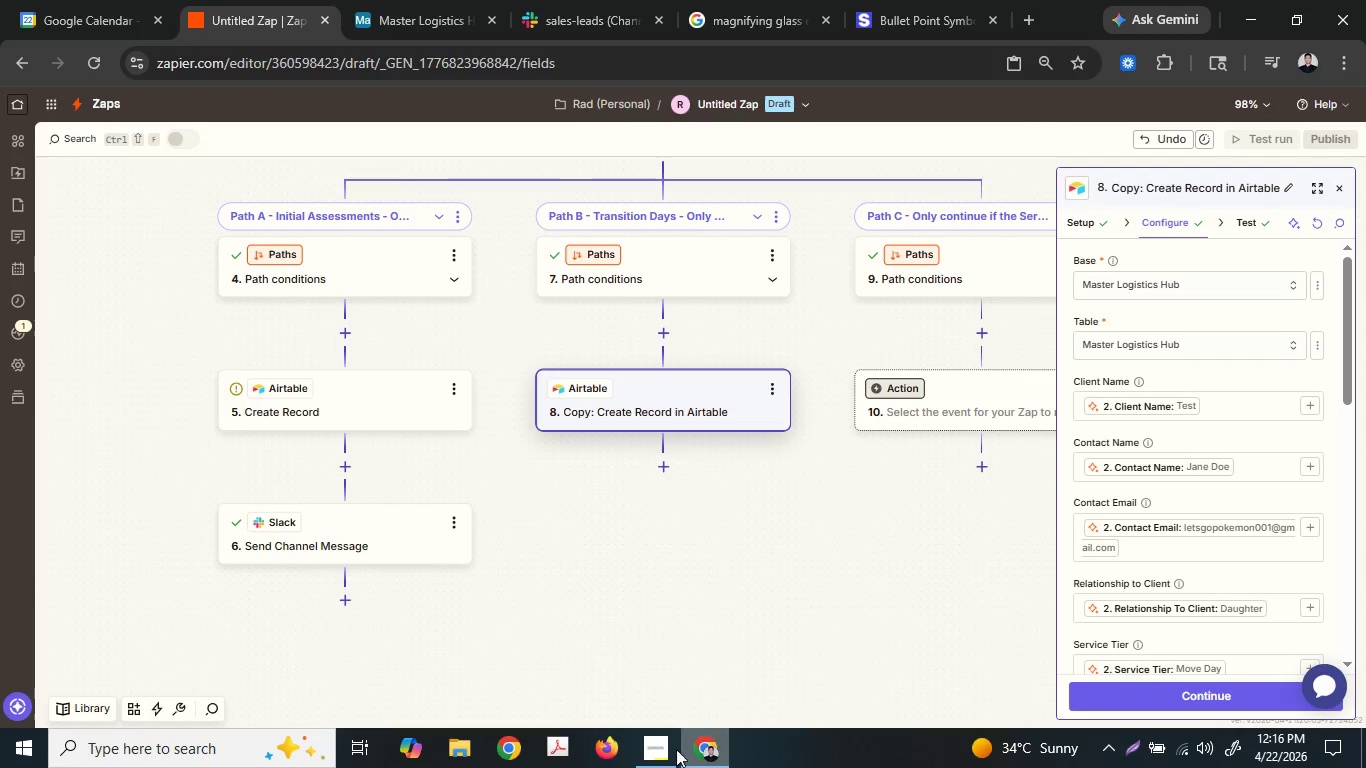 
left_click([652, 752])